 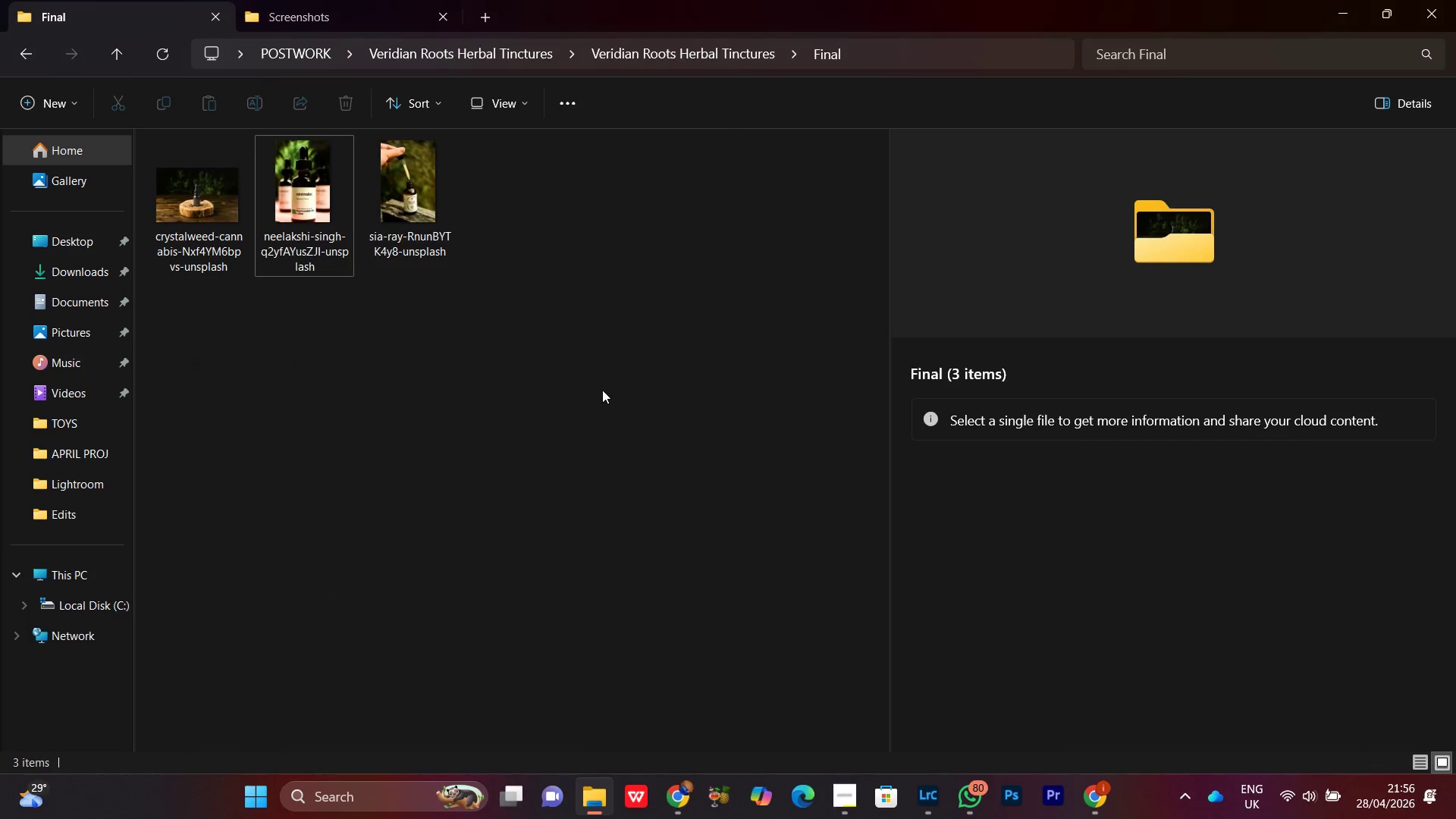 
left_click([507, 403])
 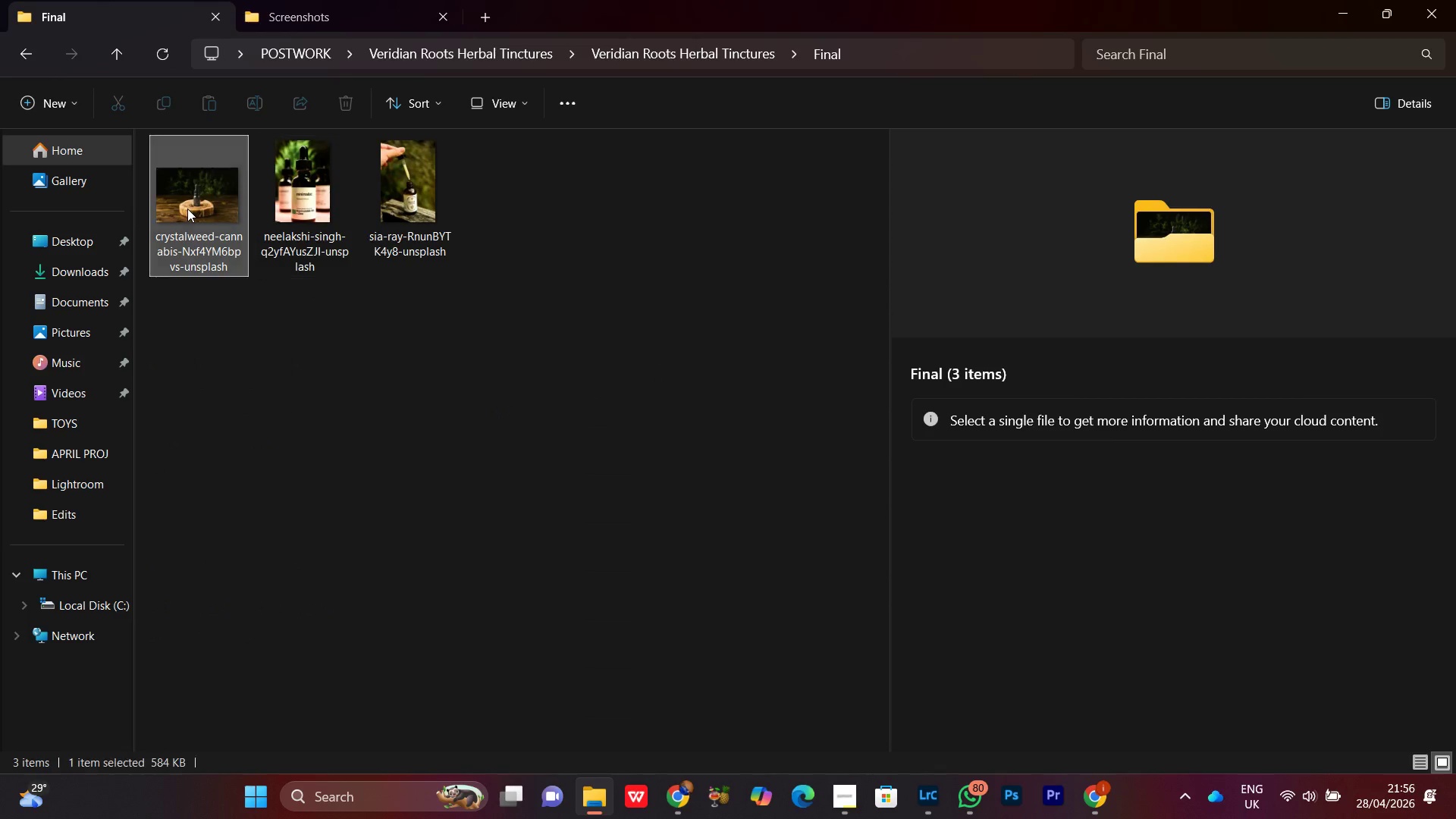 
left_click([187, 209])
 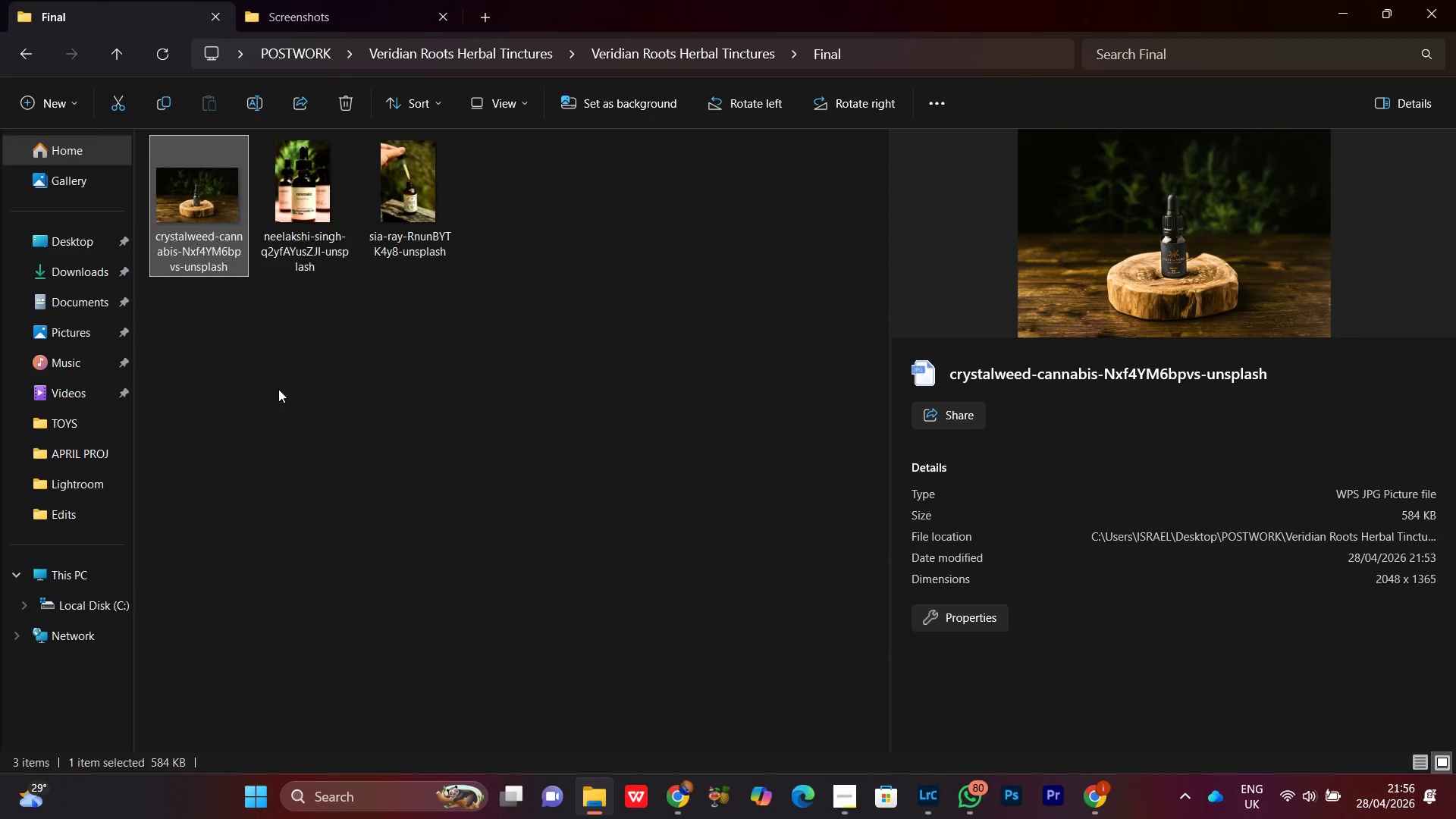 
left_click([278, 389])
 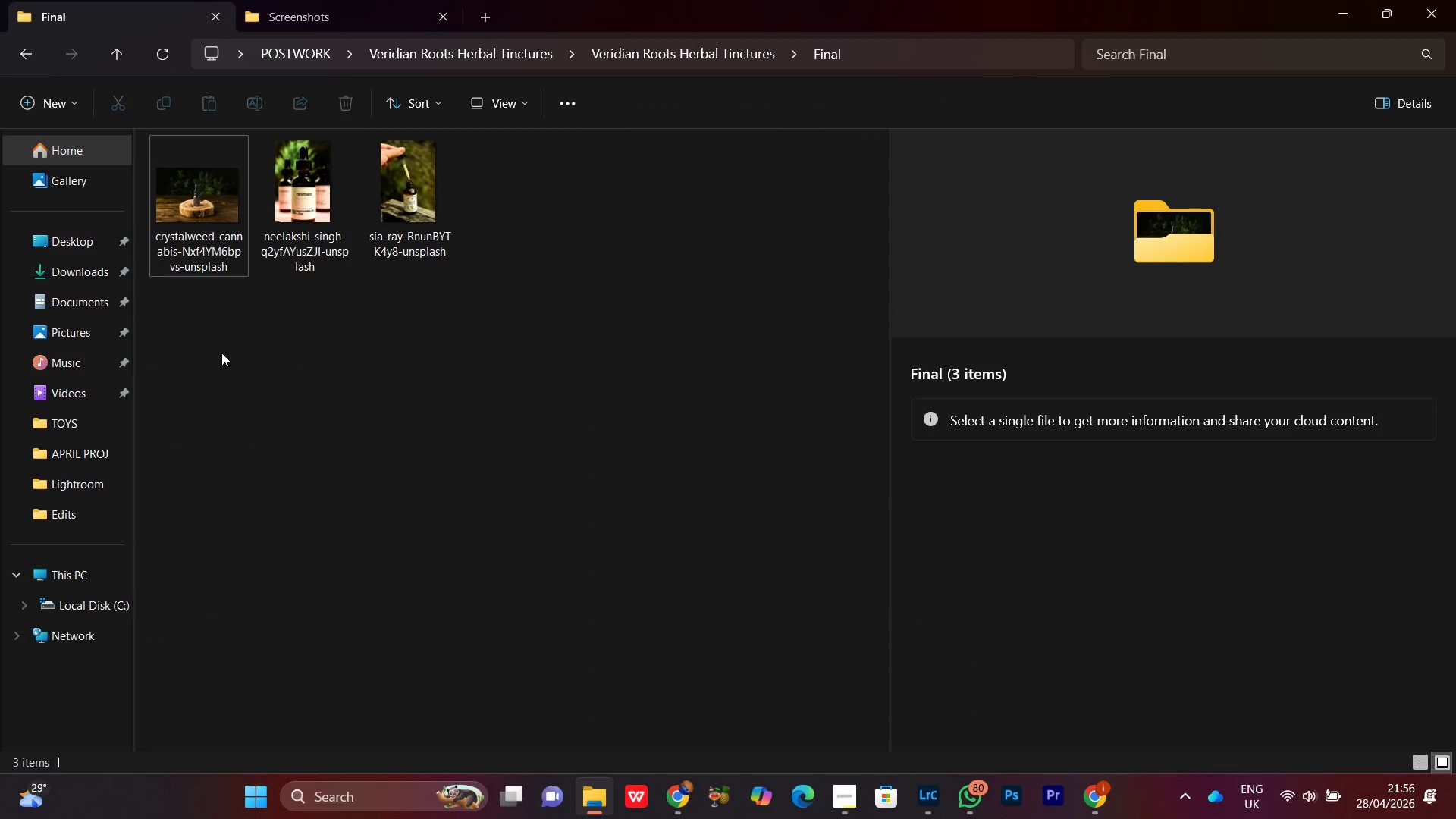 
left_click_drag(start_coordinate=[221, 353], to_coordinate=[206, 241])
 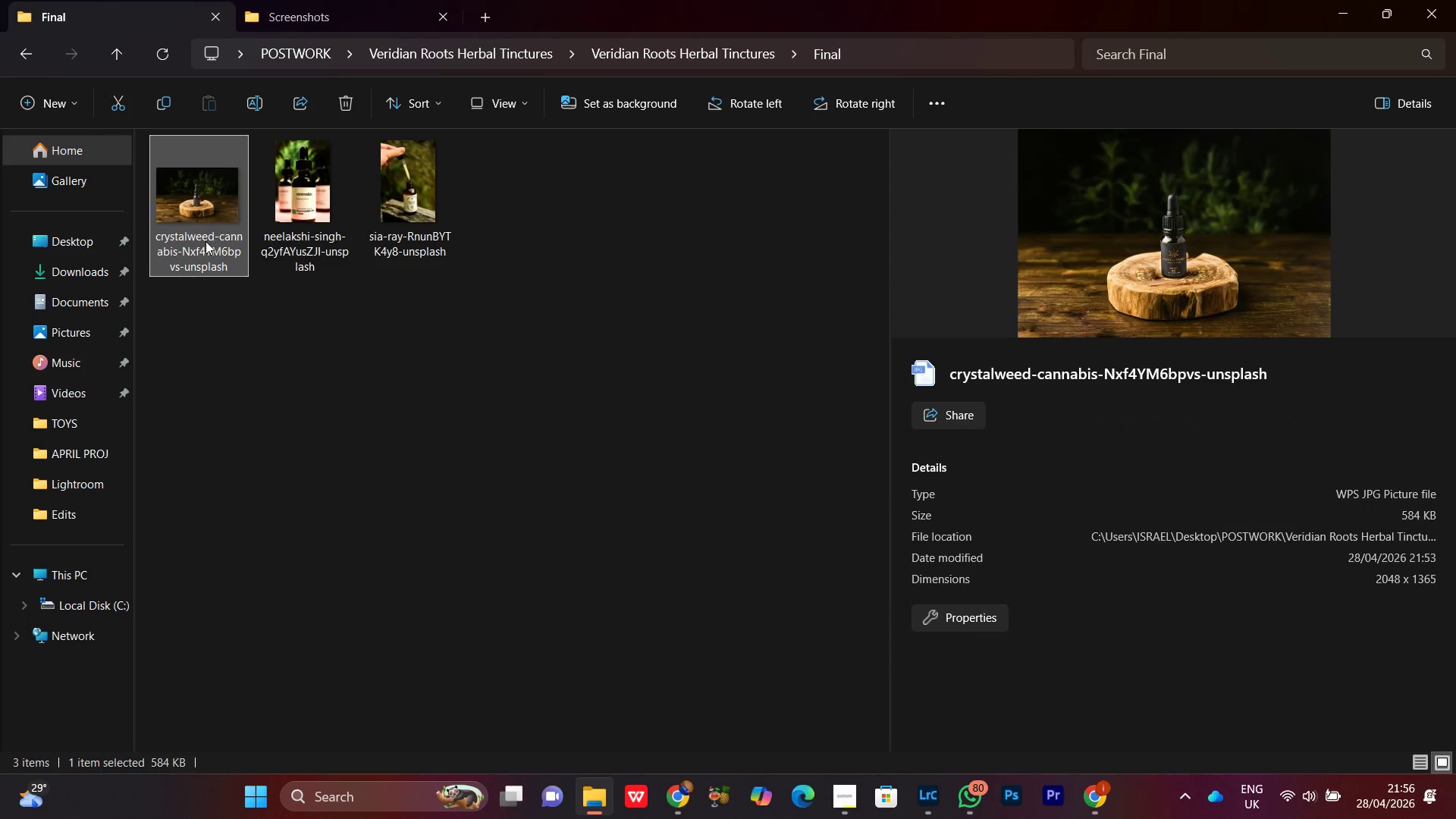 
right_click([206, 240])
 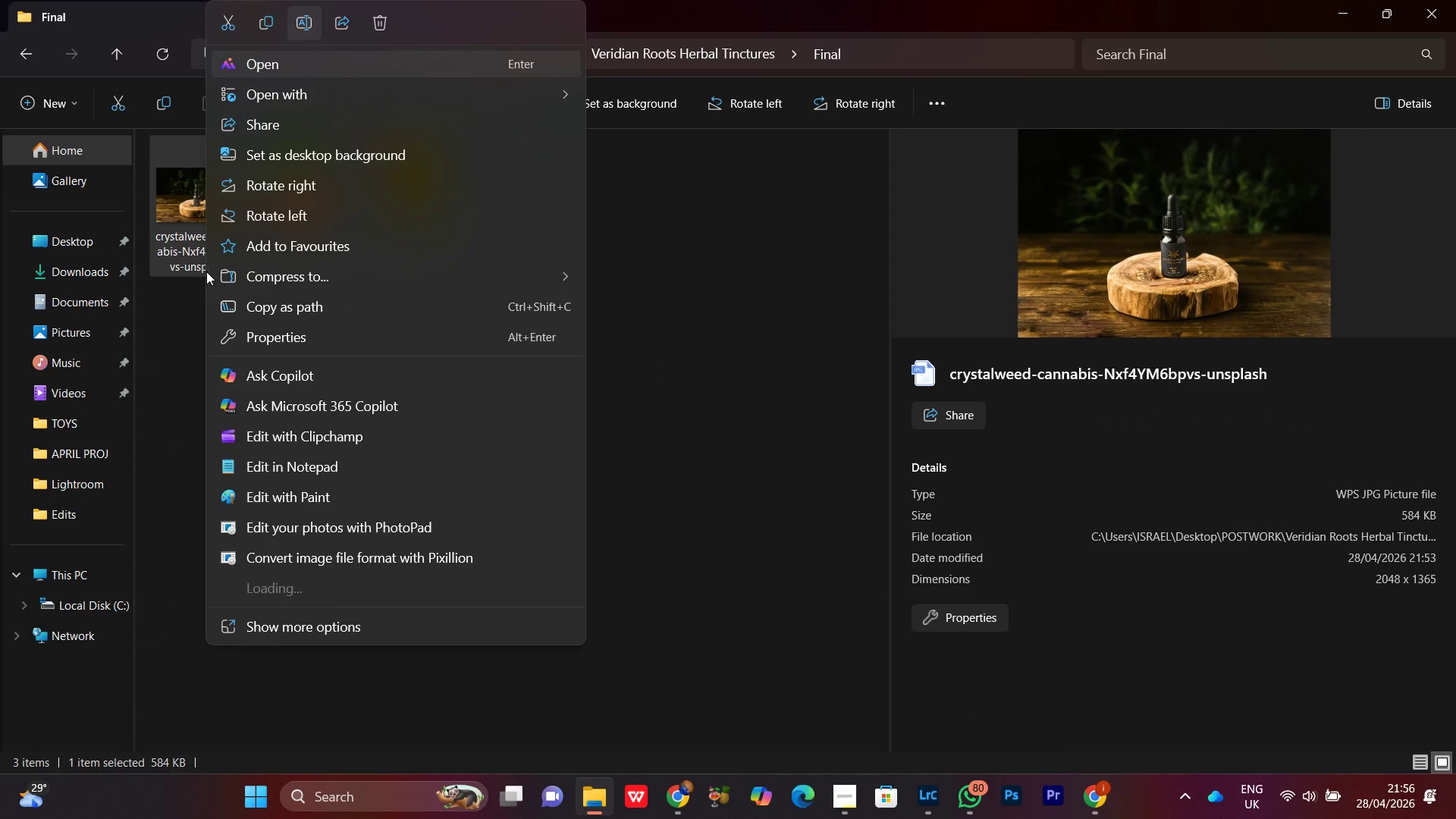 
right_click([200, 250])
 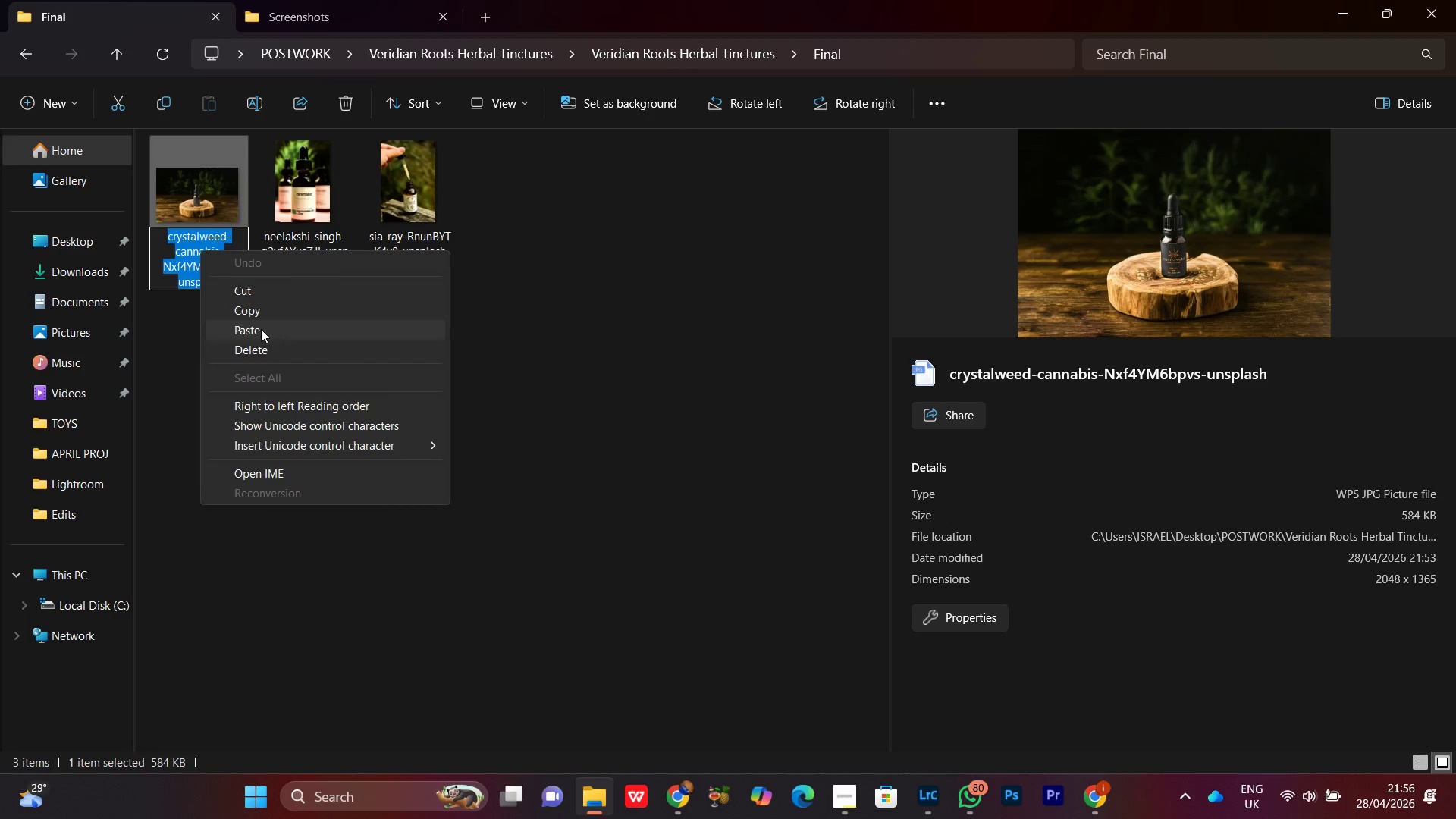 
left_click([261, 329])
 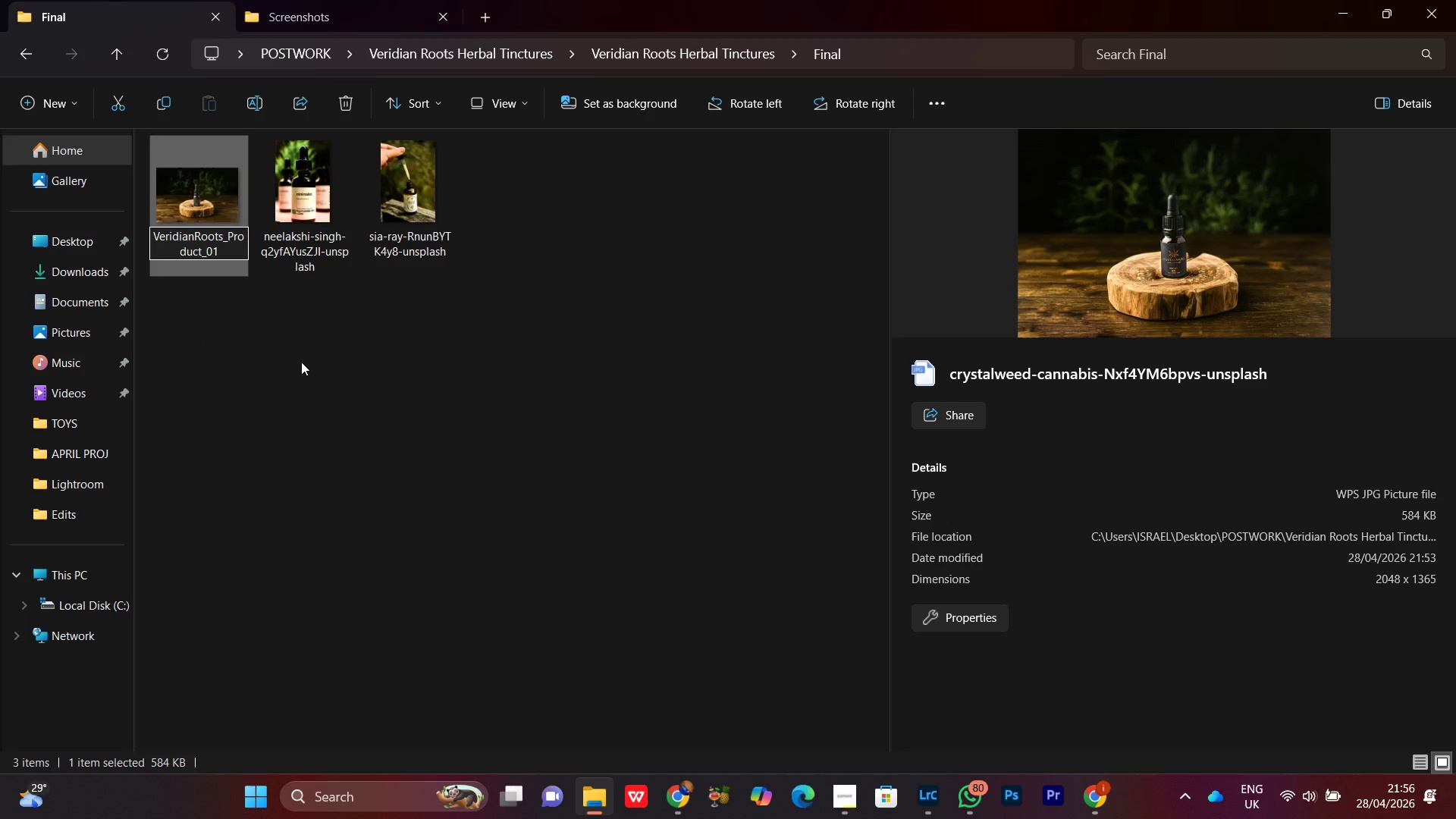 
left_click([301, 362])
 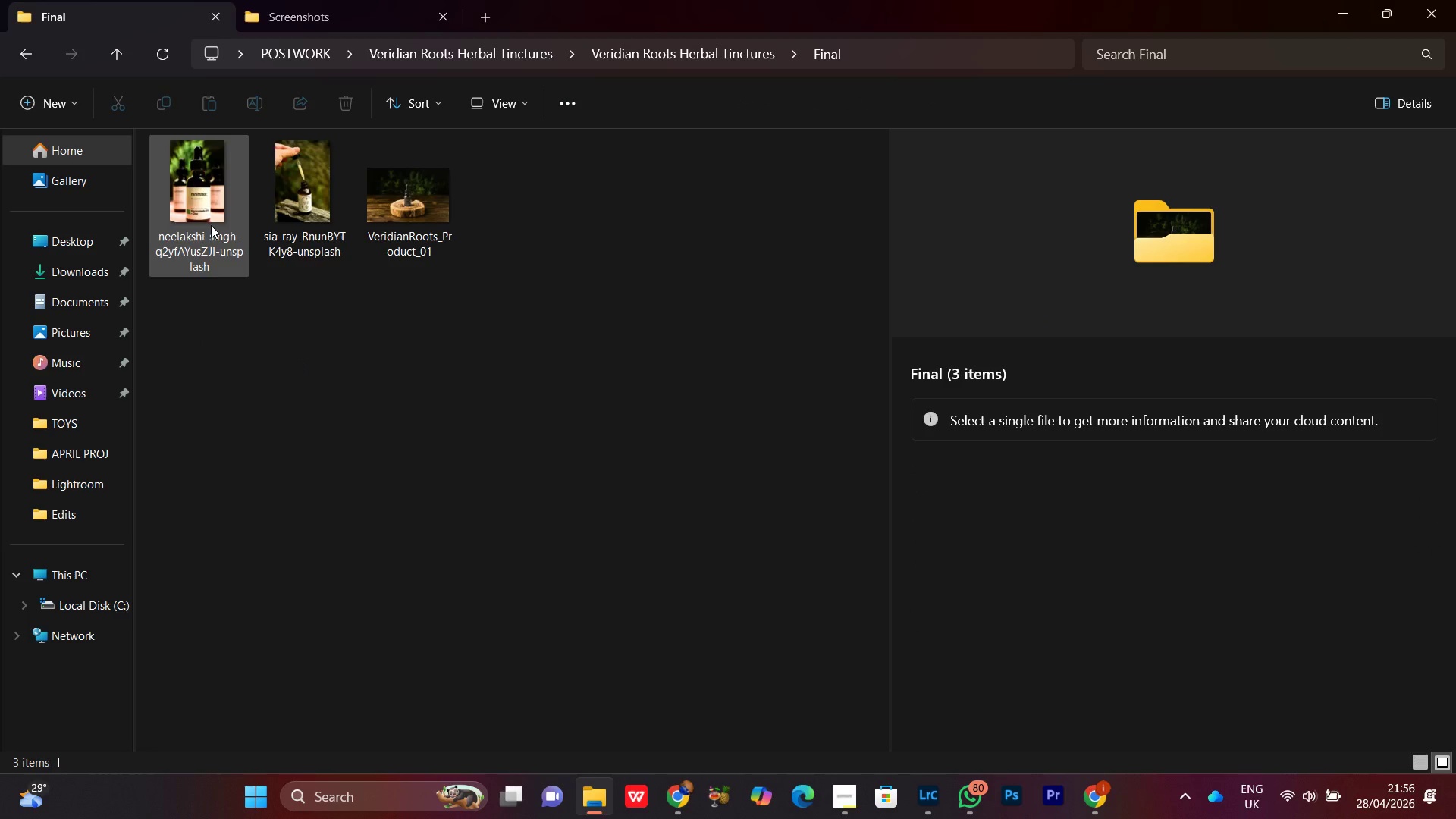 
left_click([290, 197])
 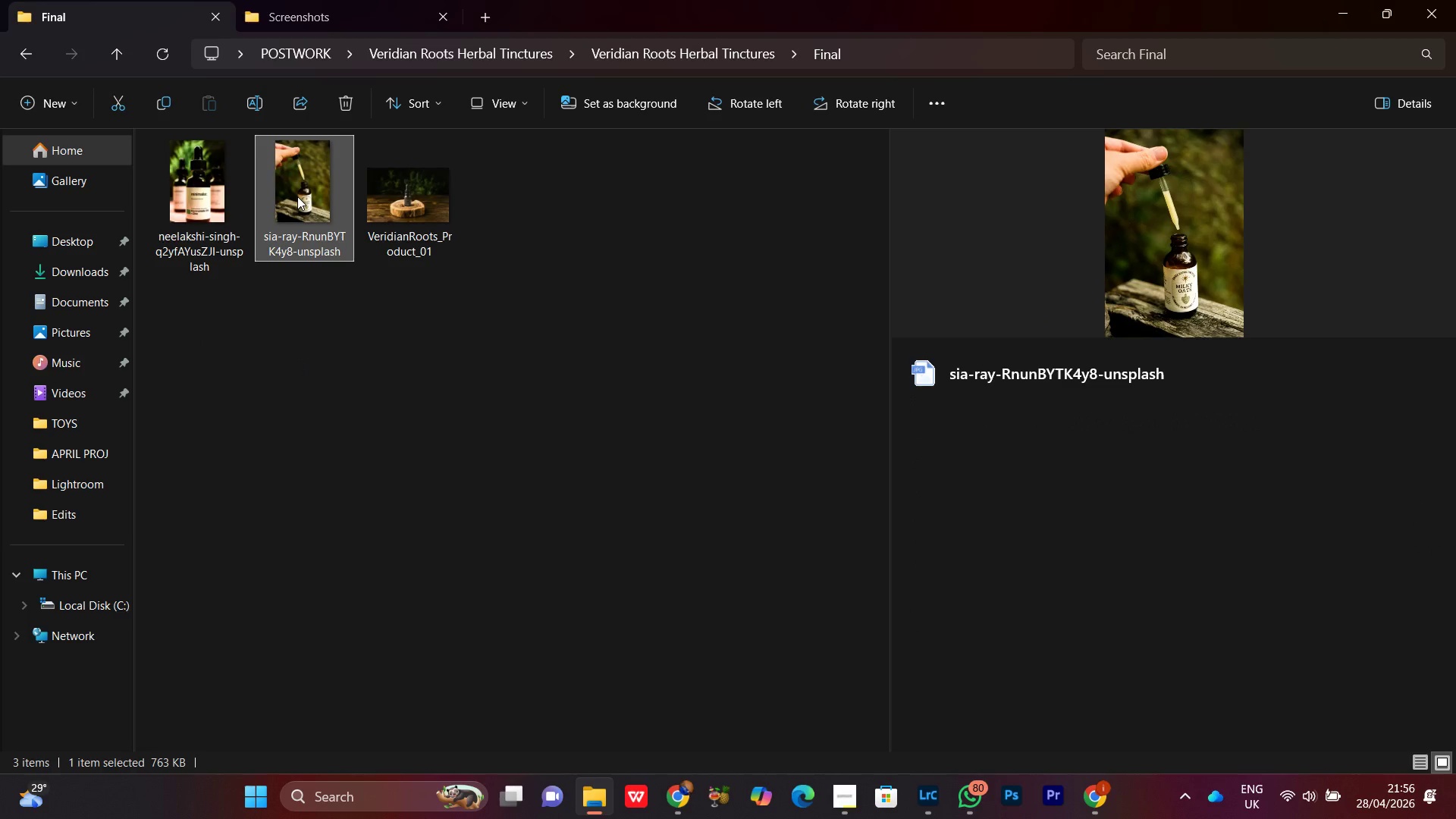 
right_click([297, 196])
 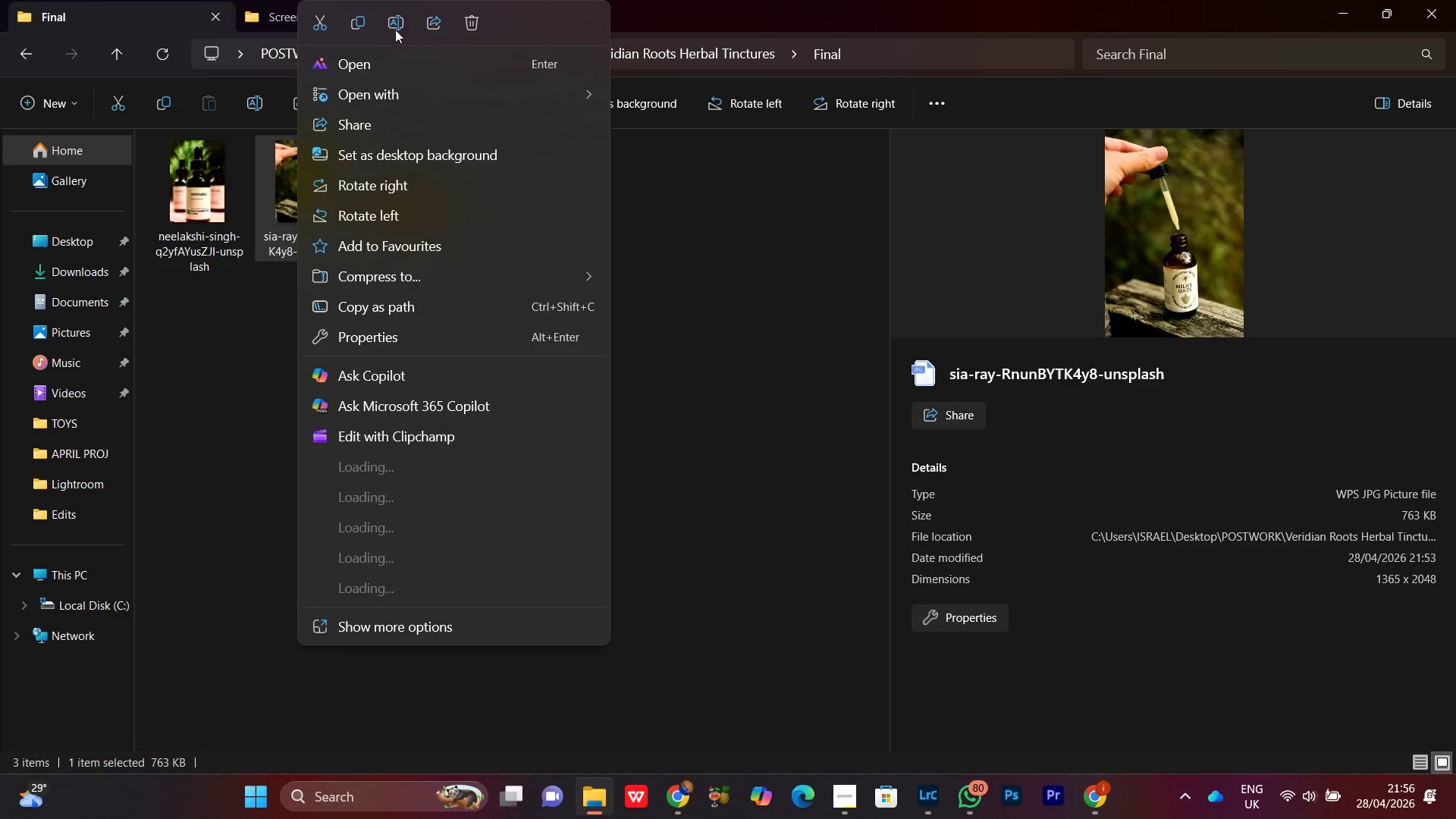 
left_click([399, 18])
 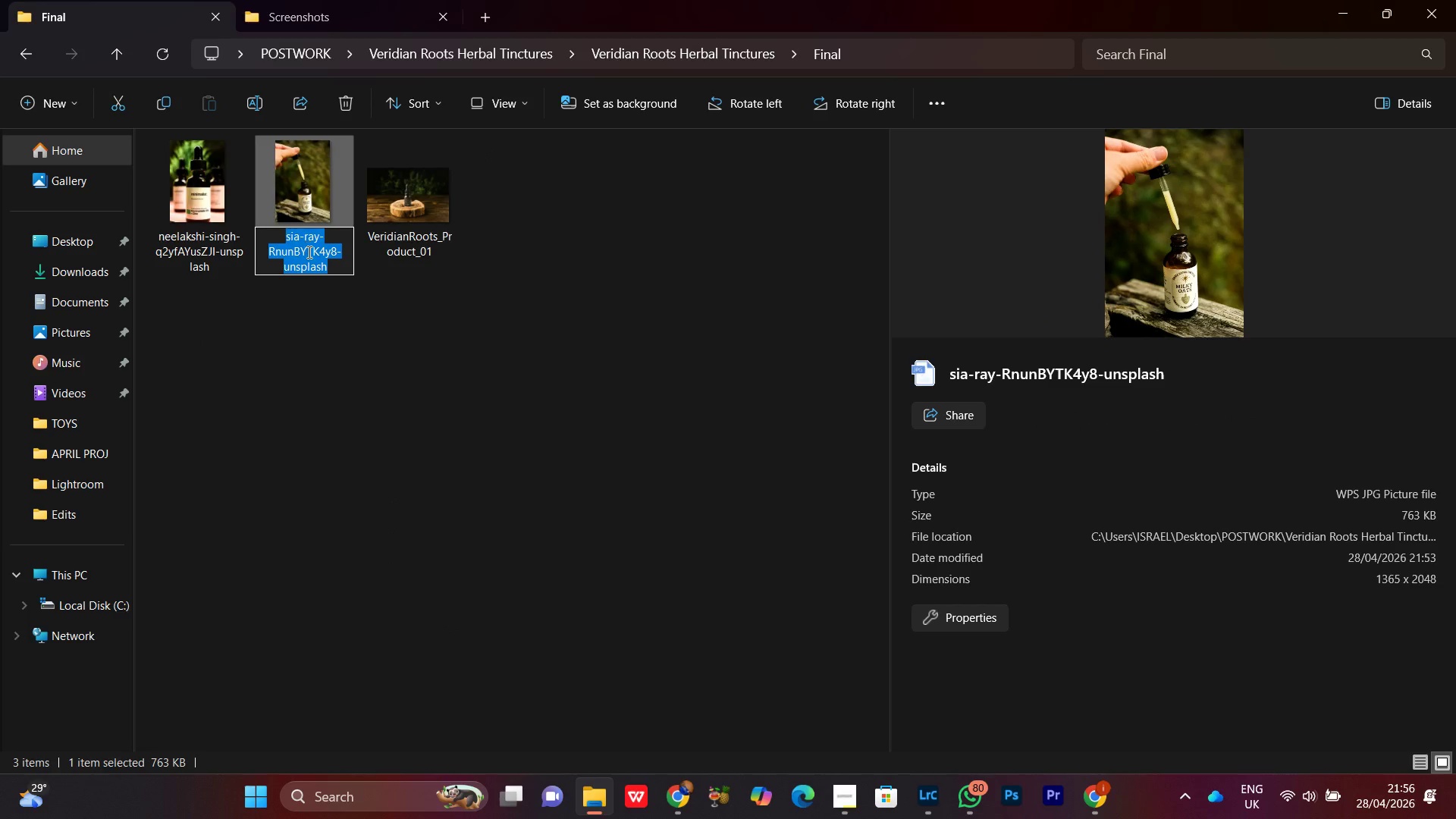 
right_click([308, 252])
 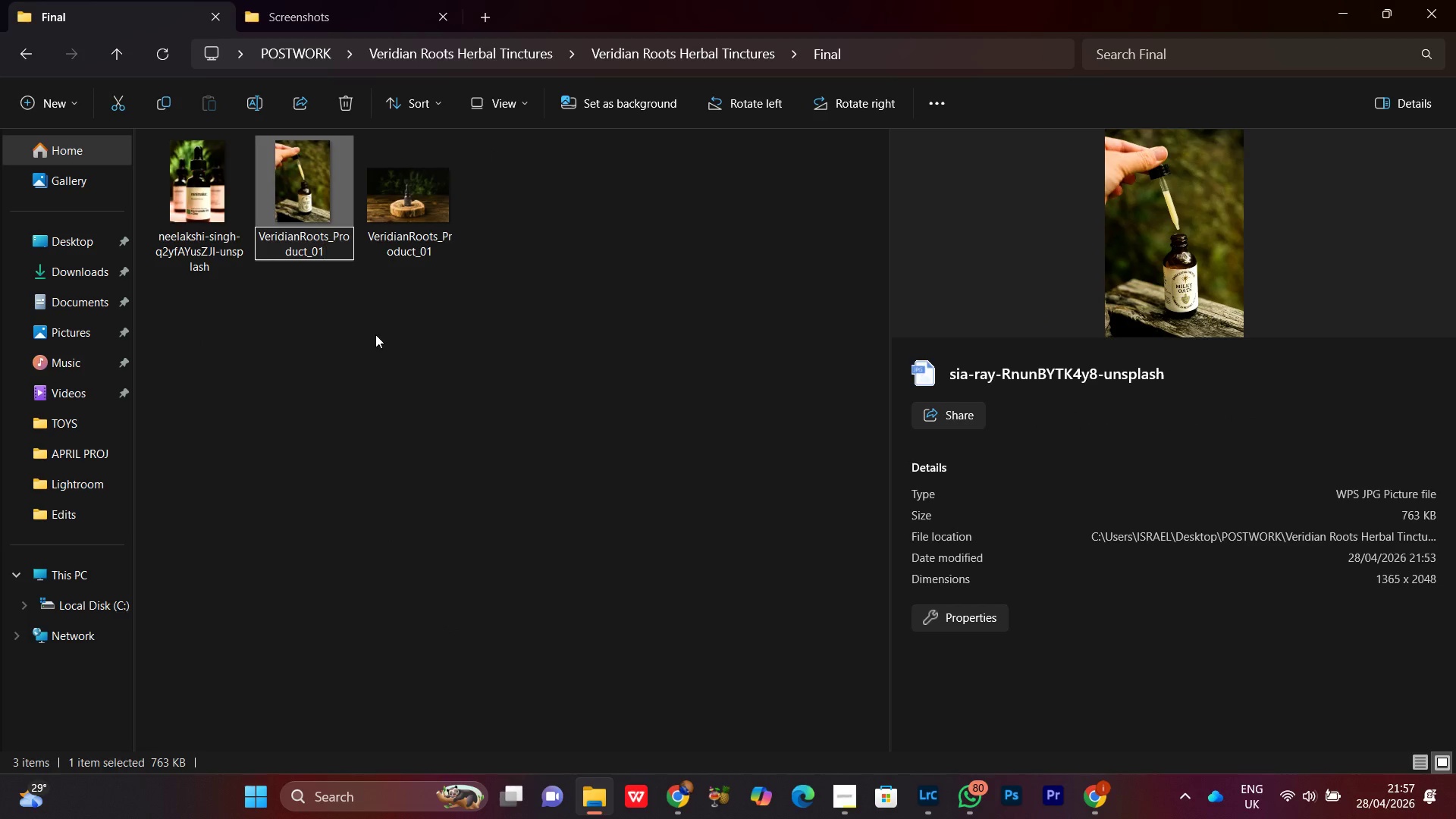 
key(Backspace)
 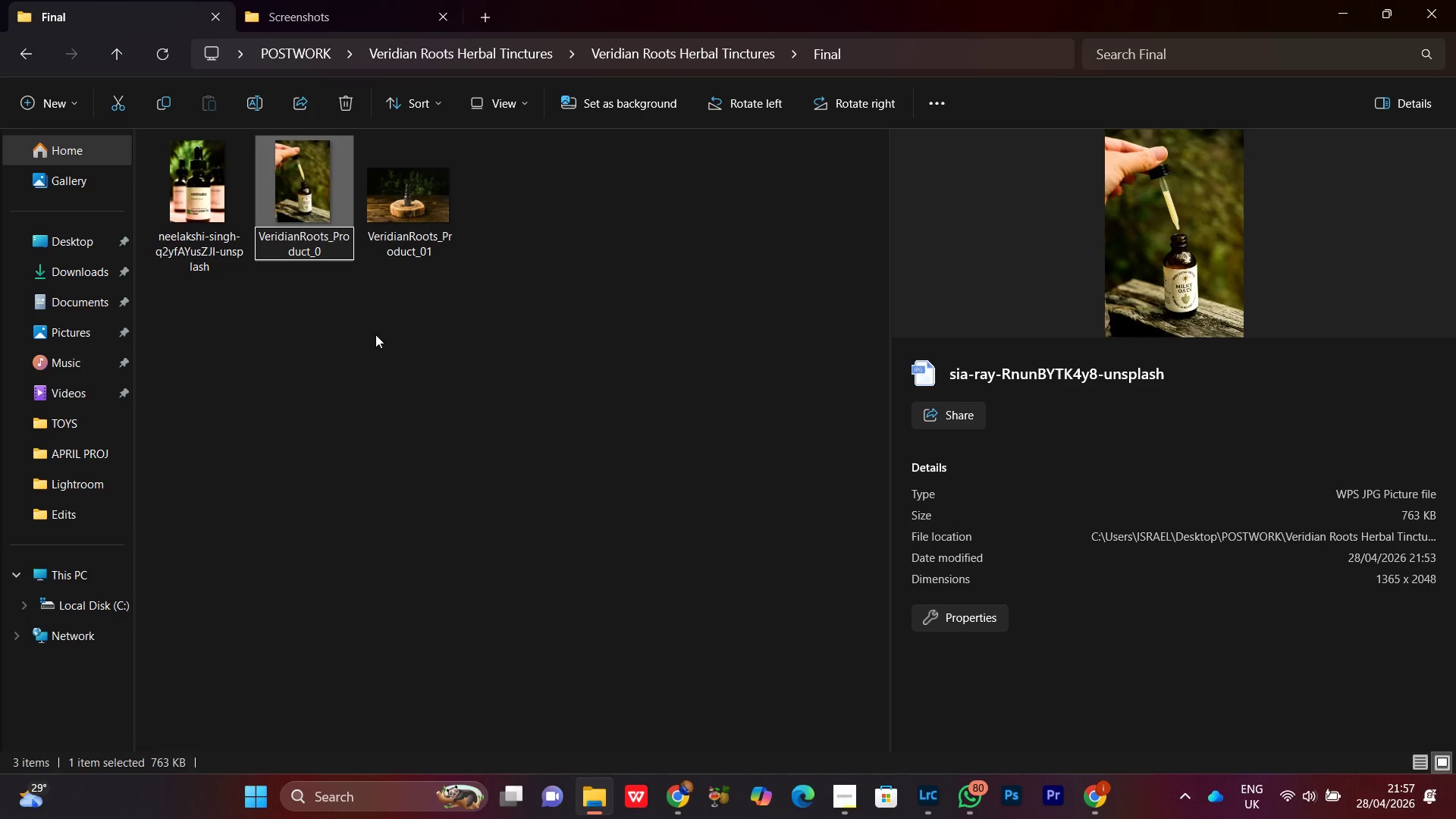 
key(2)
 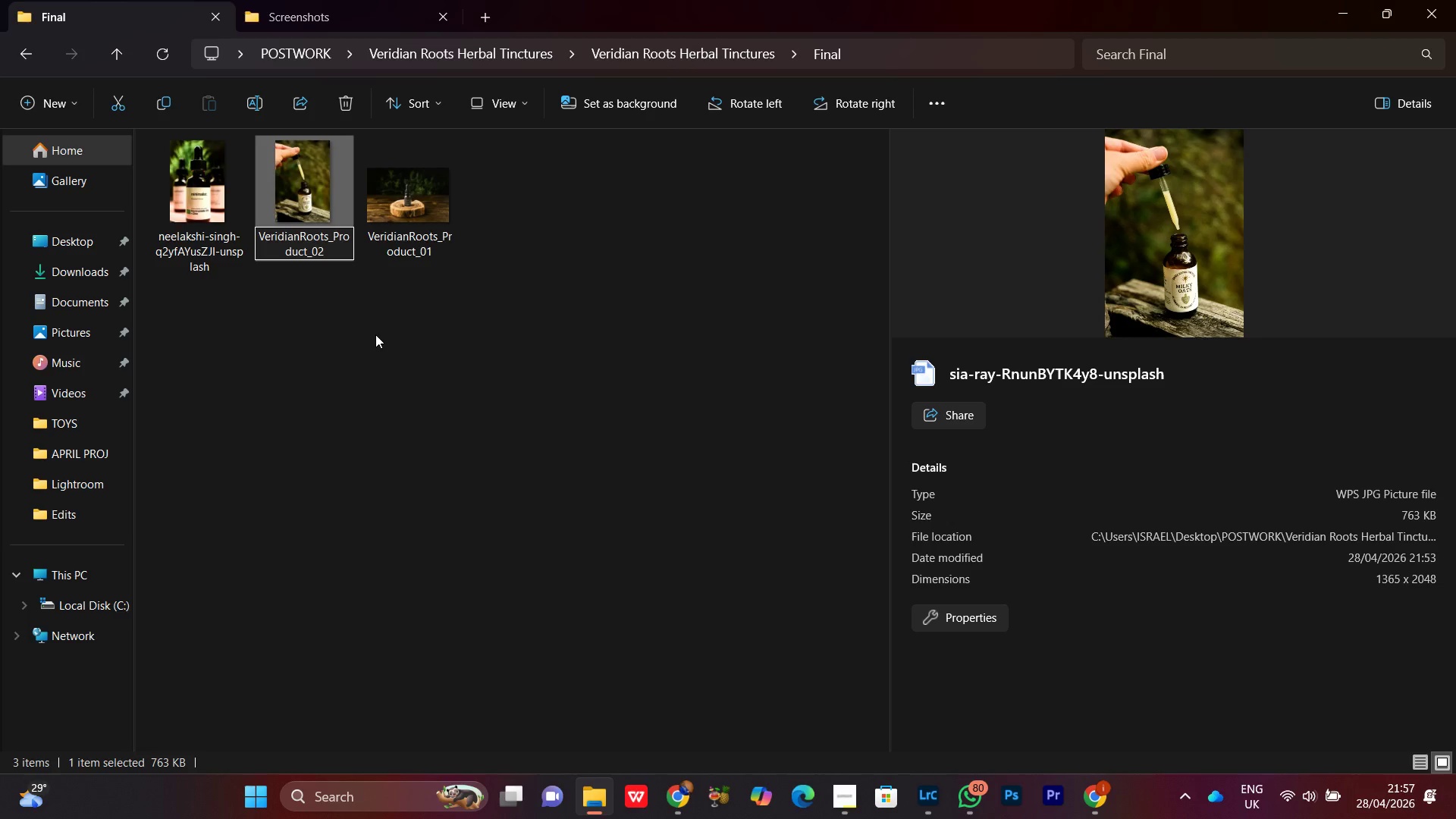 
key(Enter)
 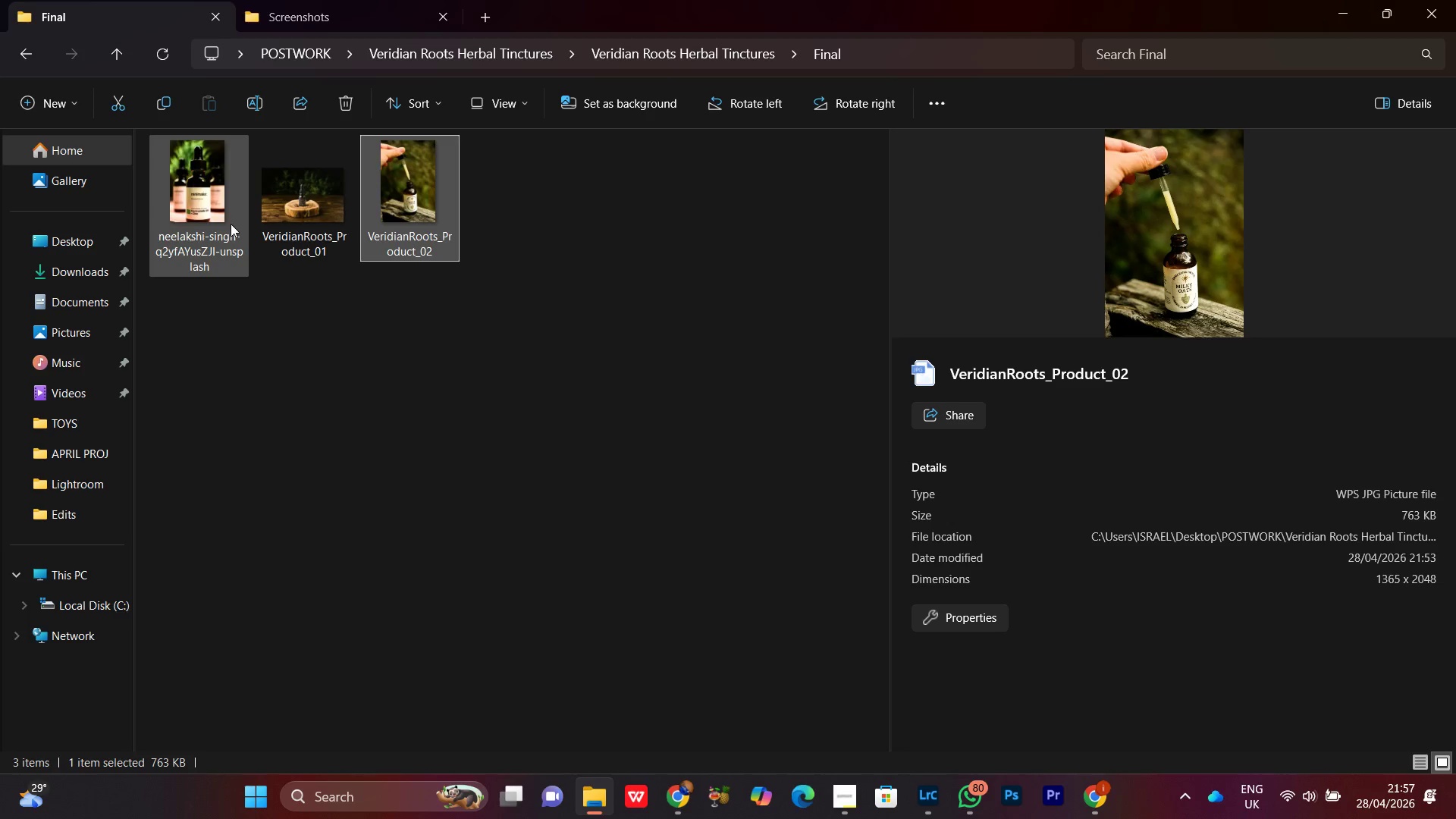 
left_click([208, 197])
 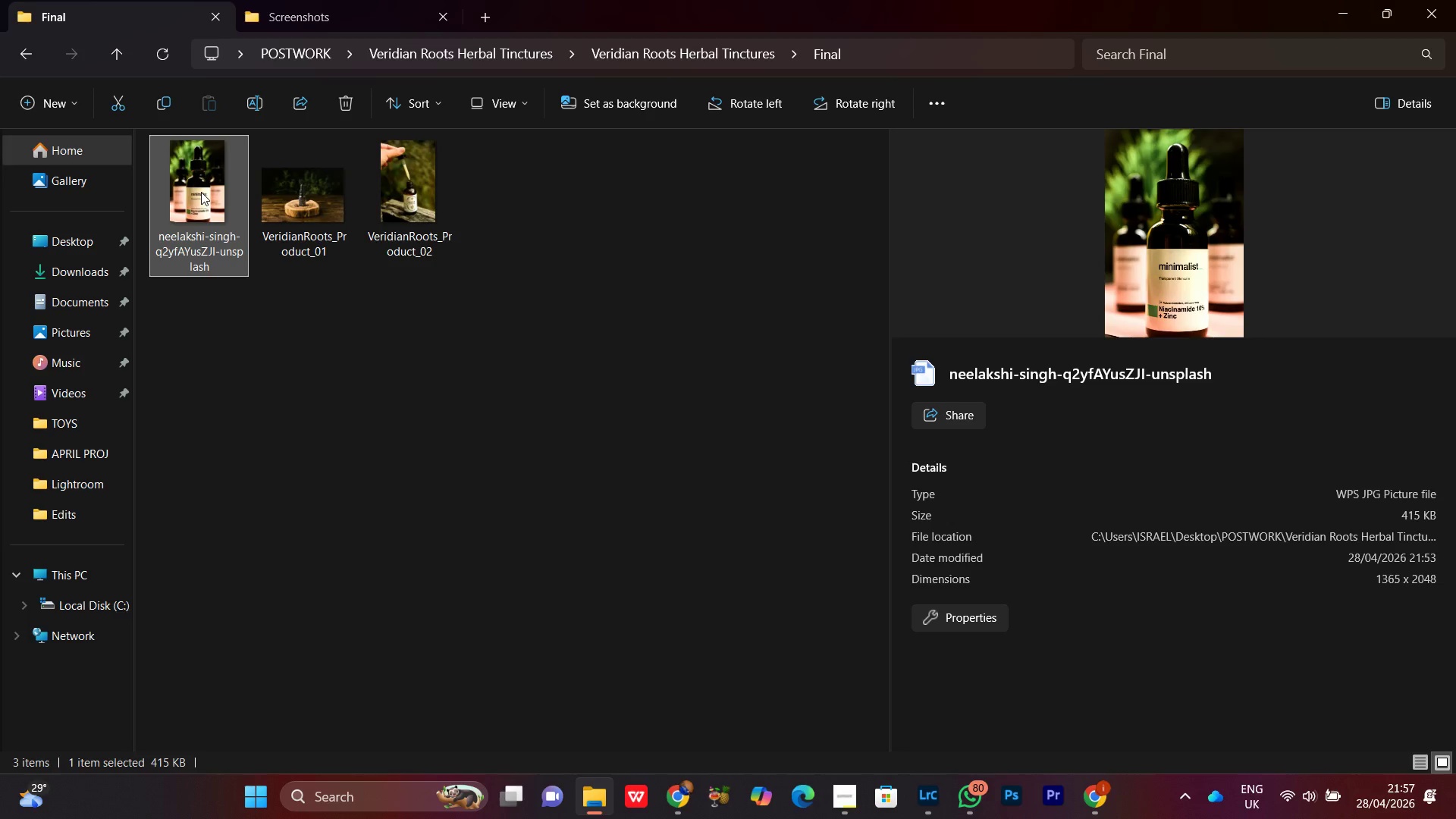 
right_click([199, 189])
 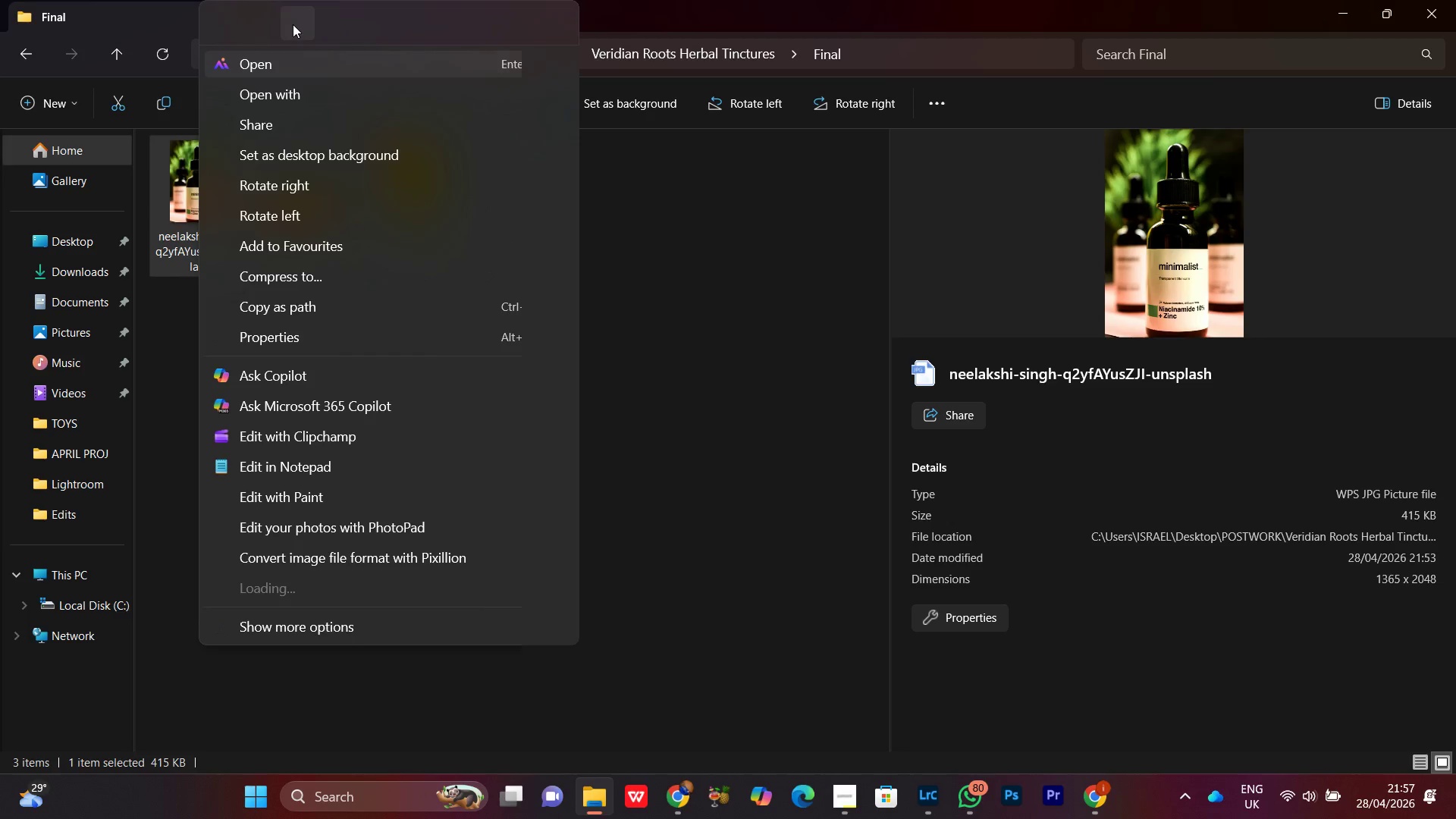 
left_click([293, 24])
 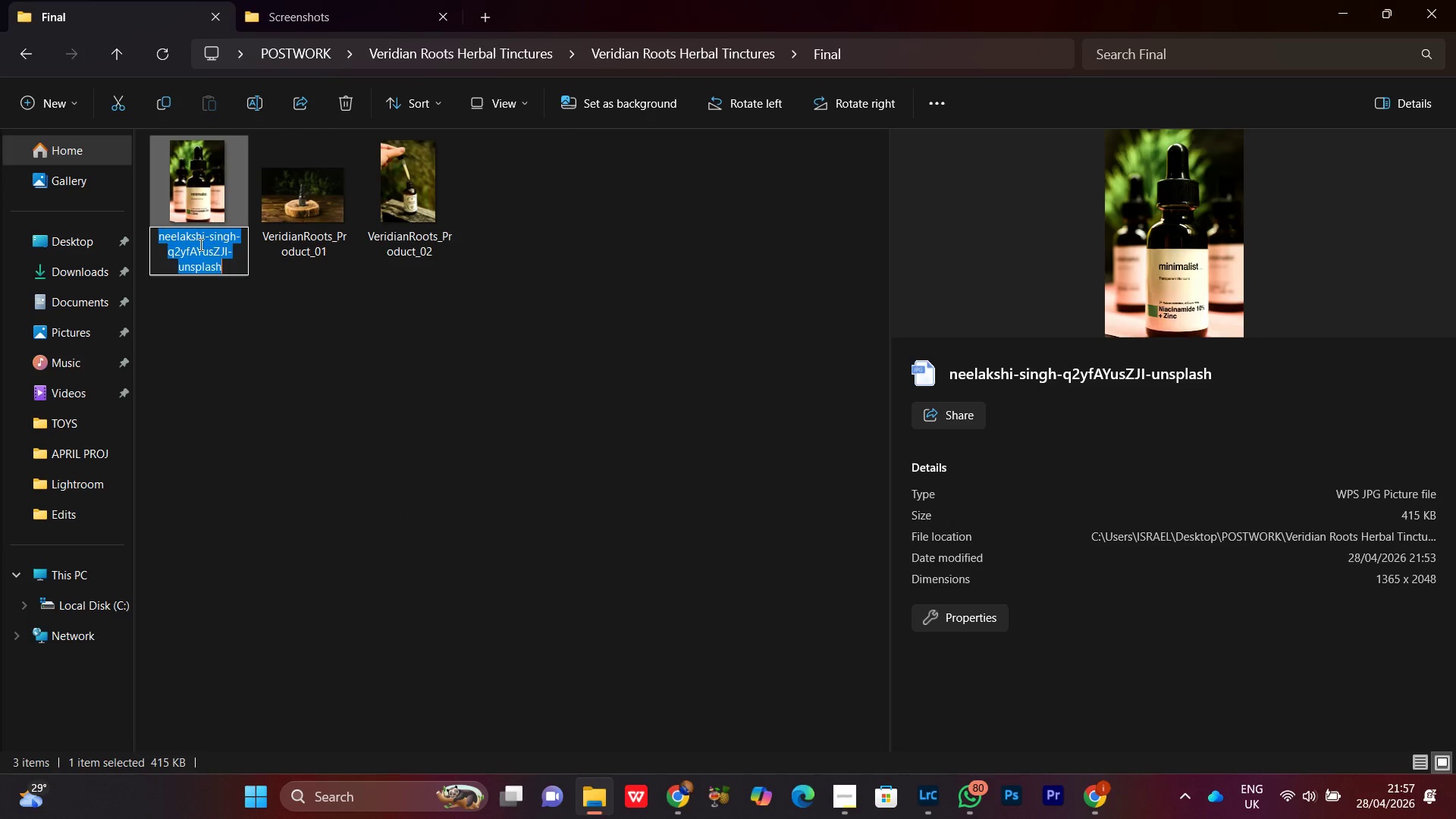 
right_click([197, 243])
 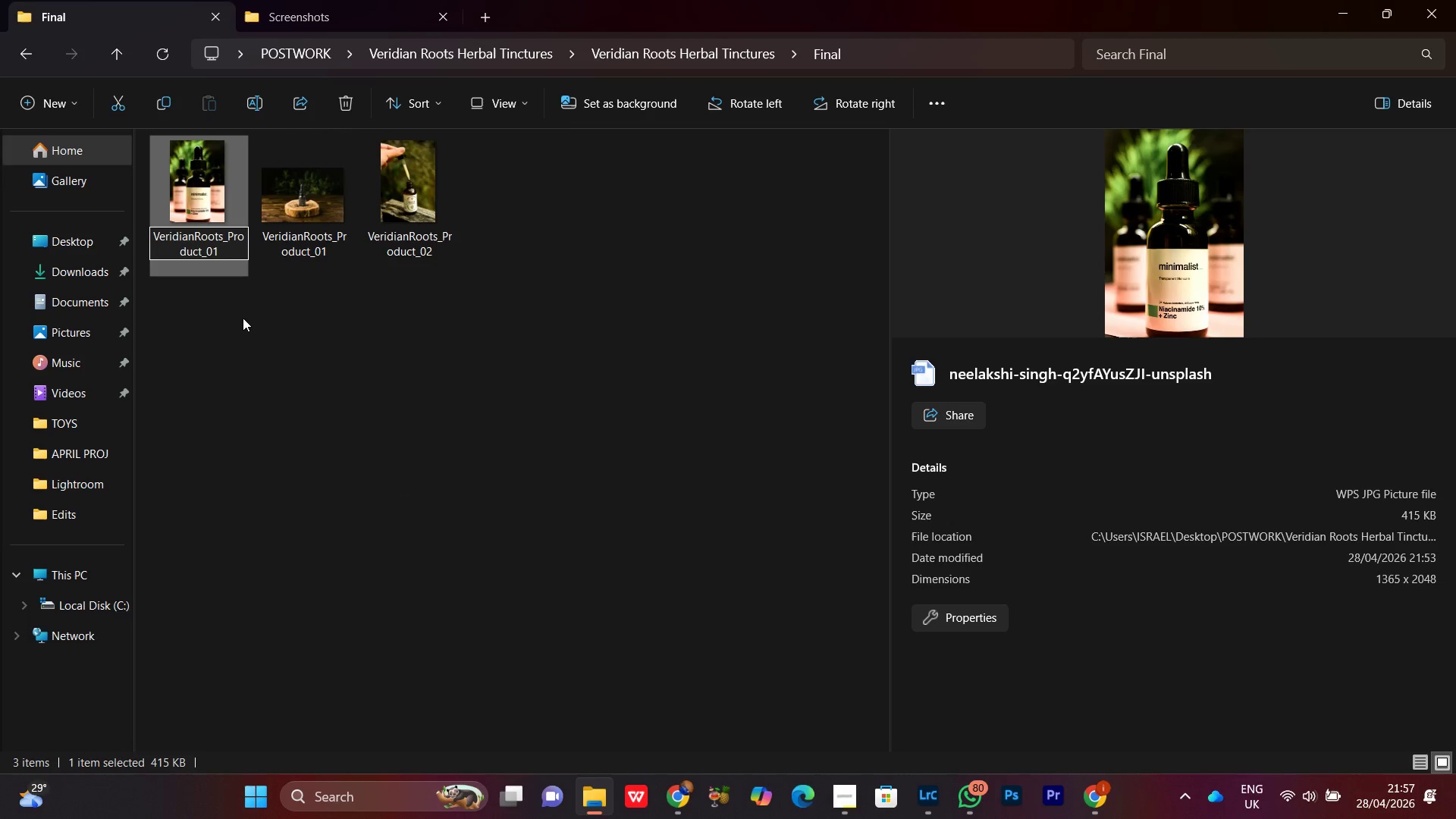 
key(Backspace)
 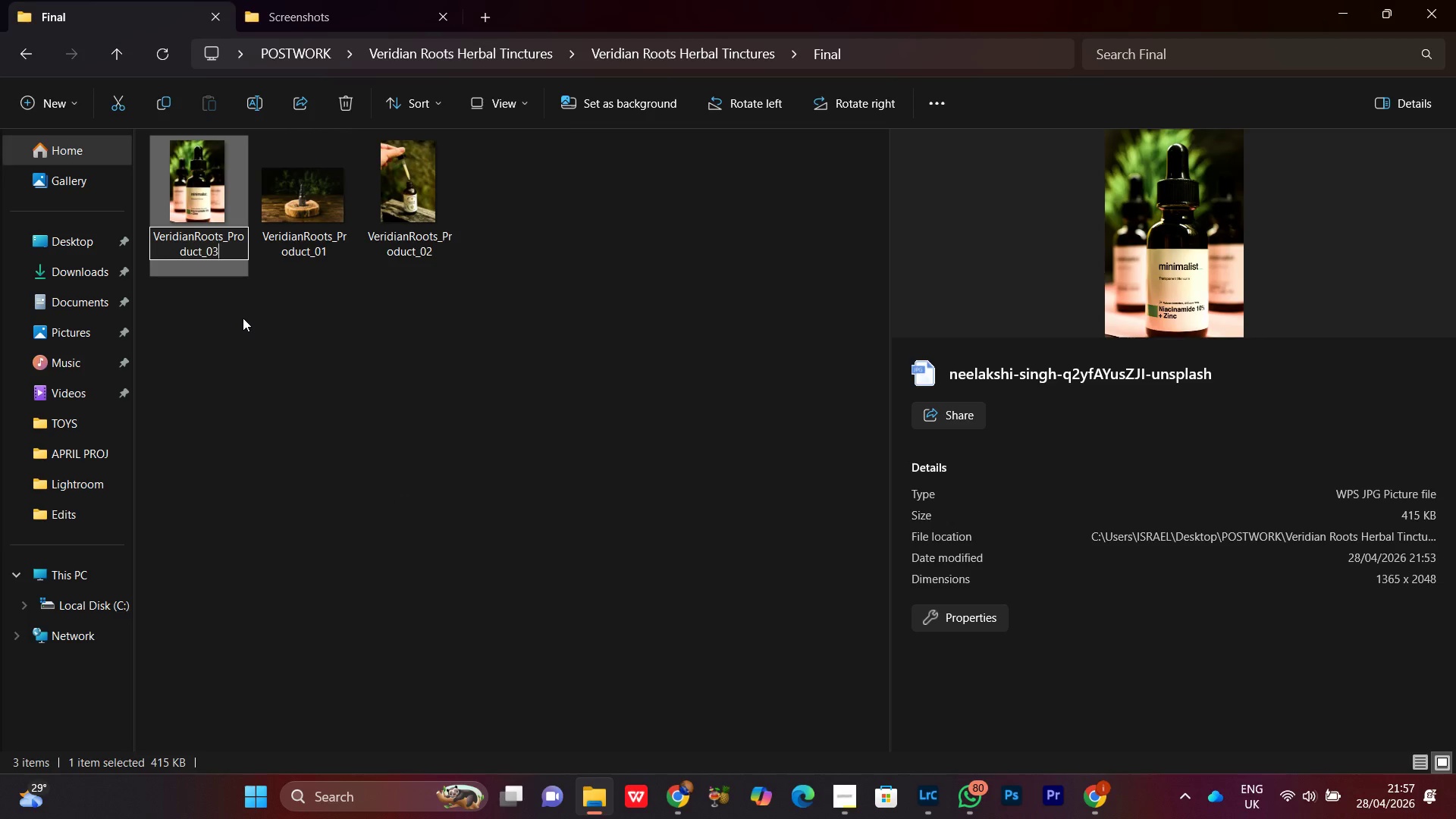 
key(3)
 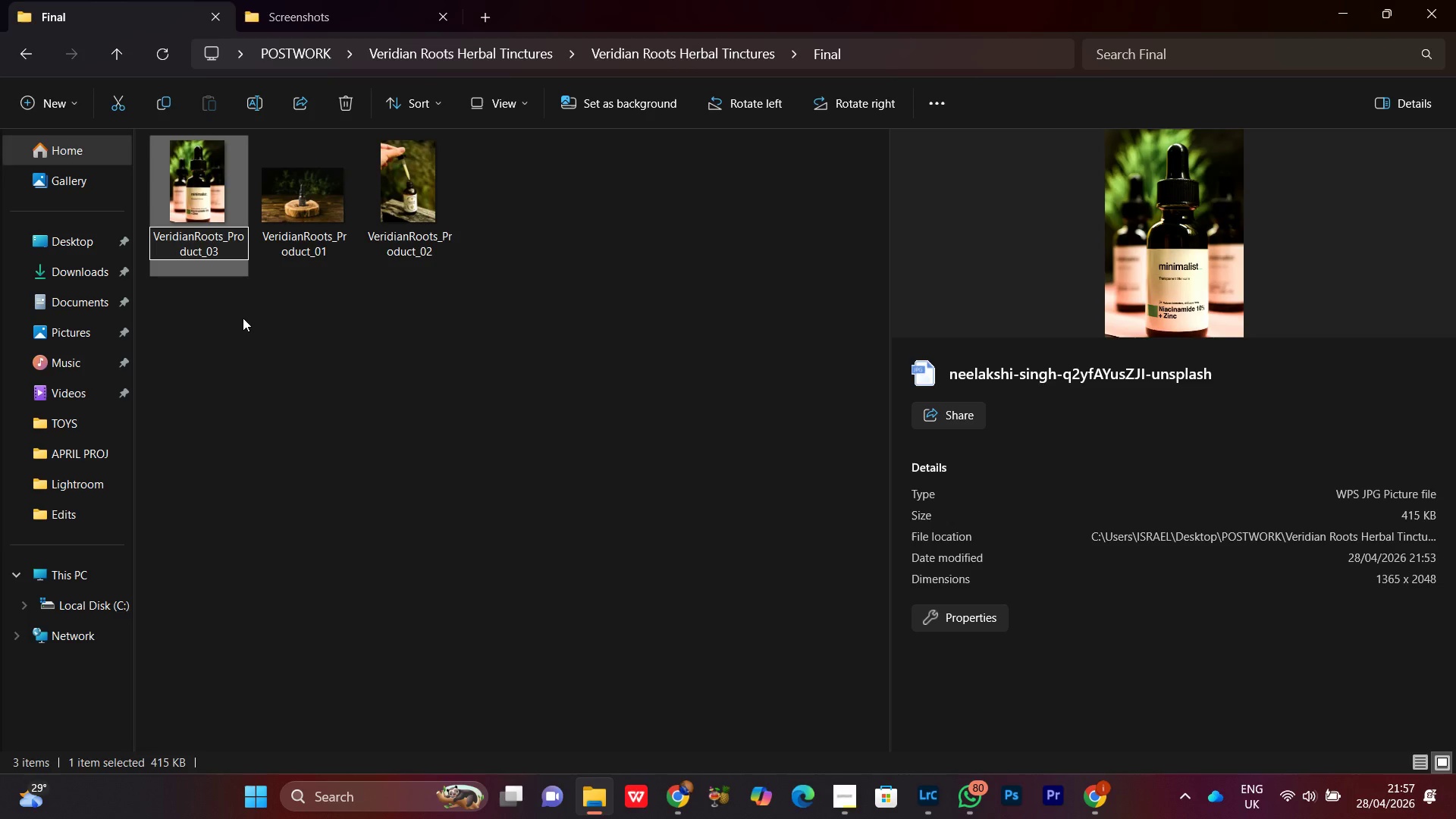 
key(Enter)
 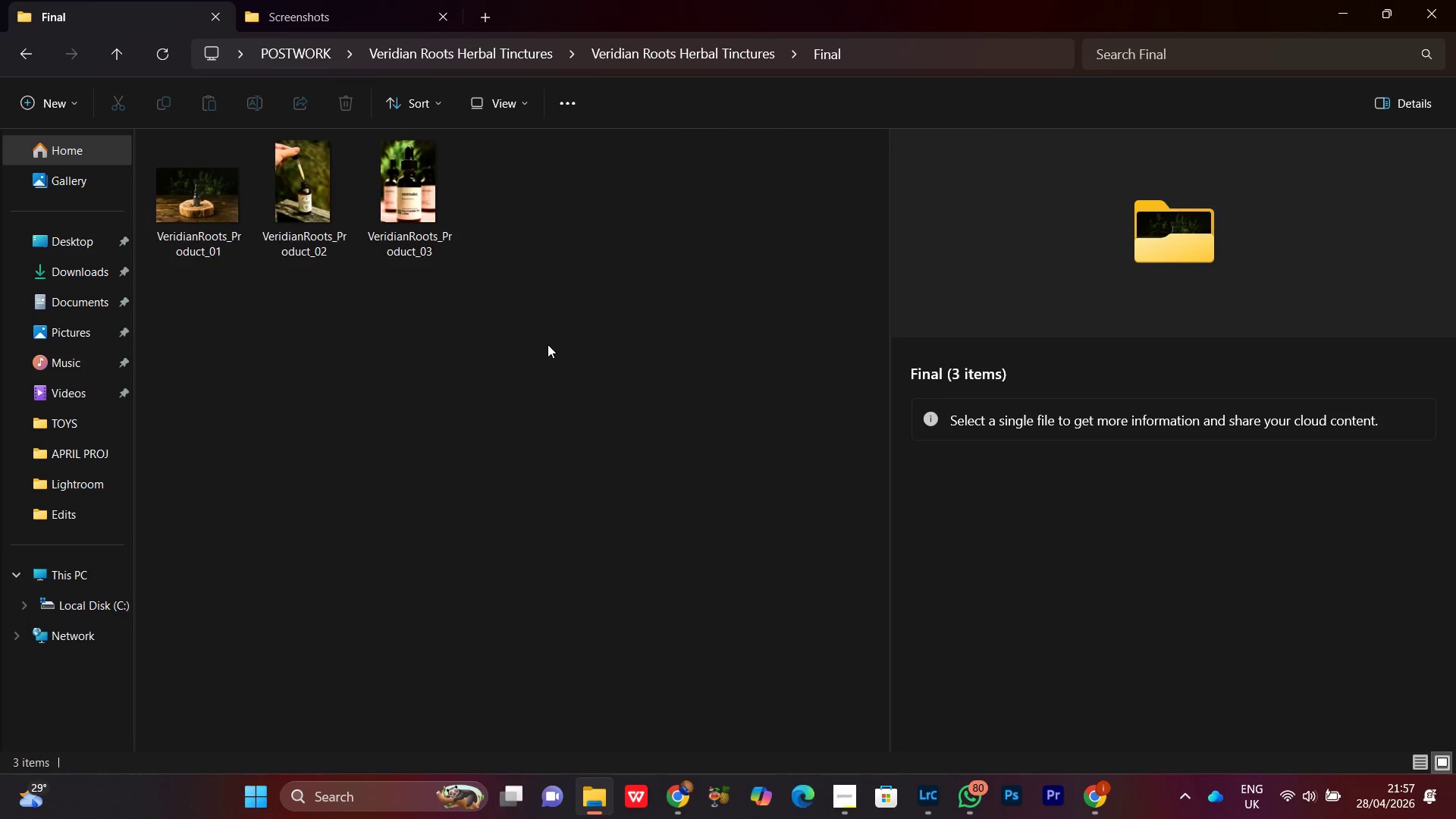 
right_click([542, 242])
 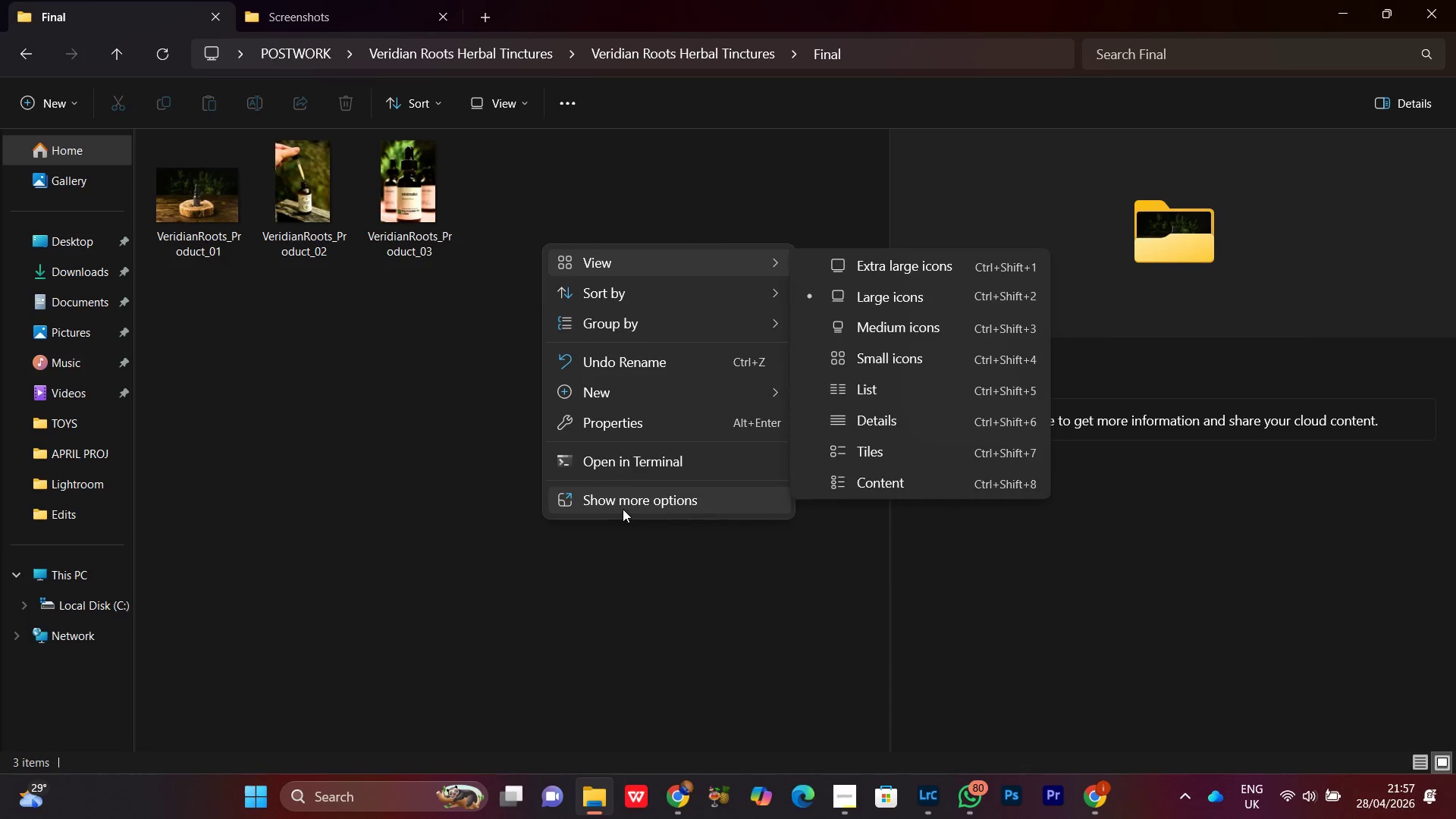 
left_click([623, 507])
 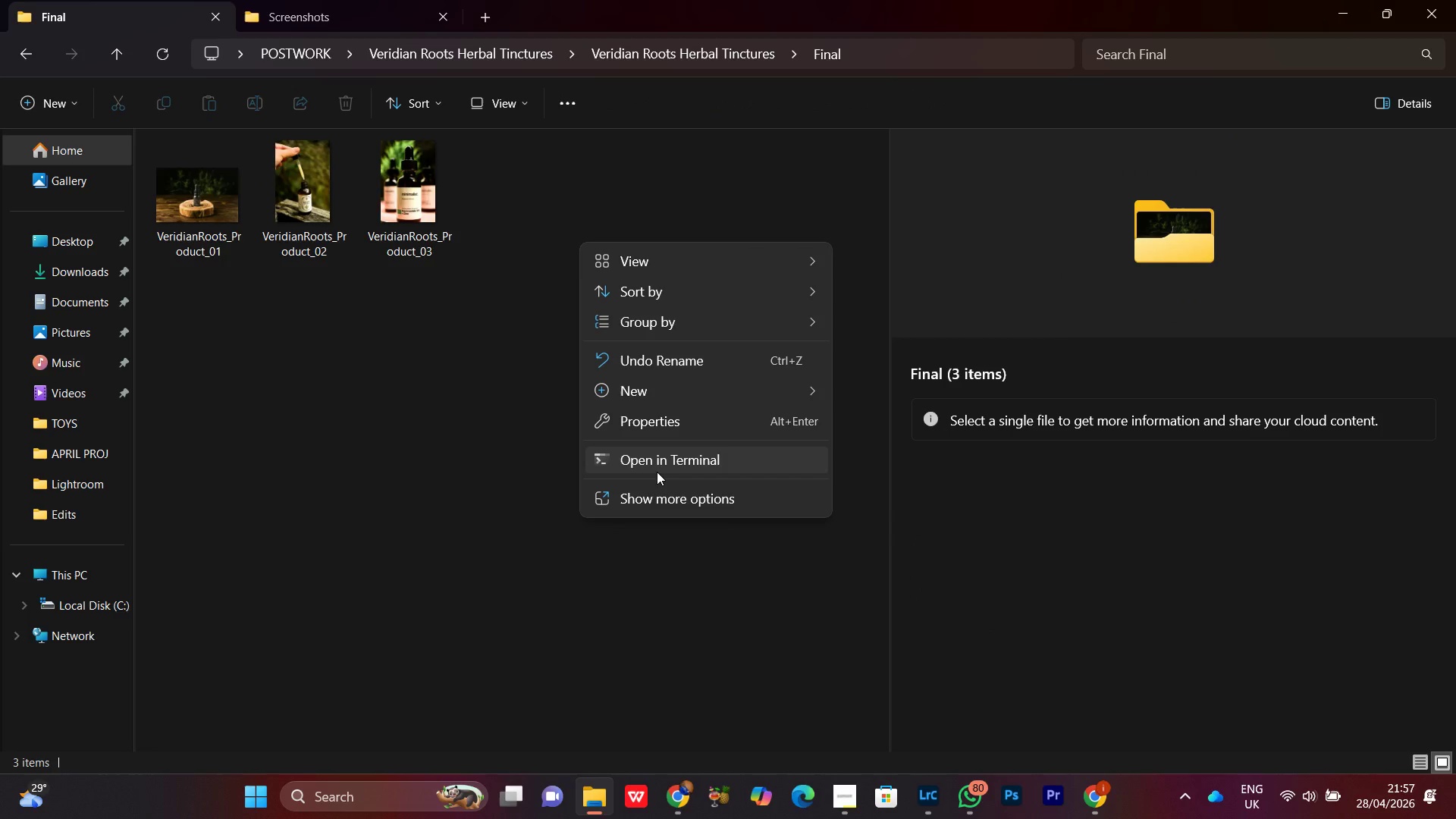 
left_click([641, 504])
 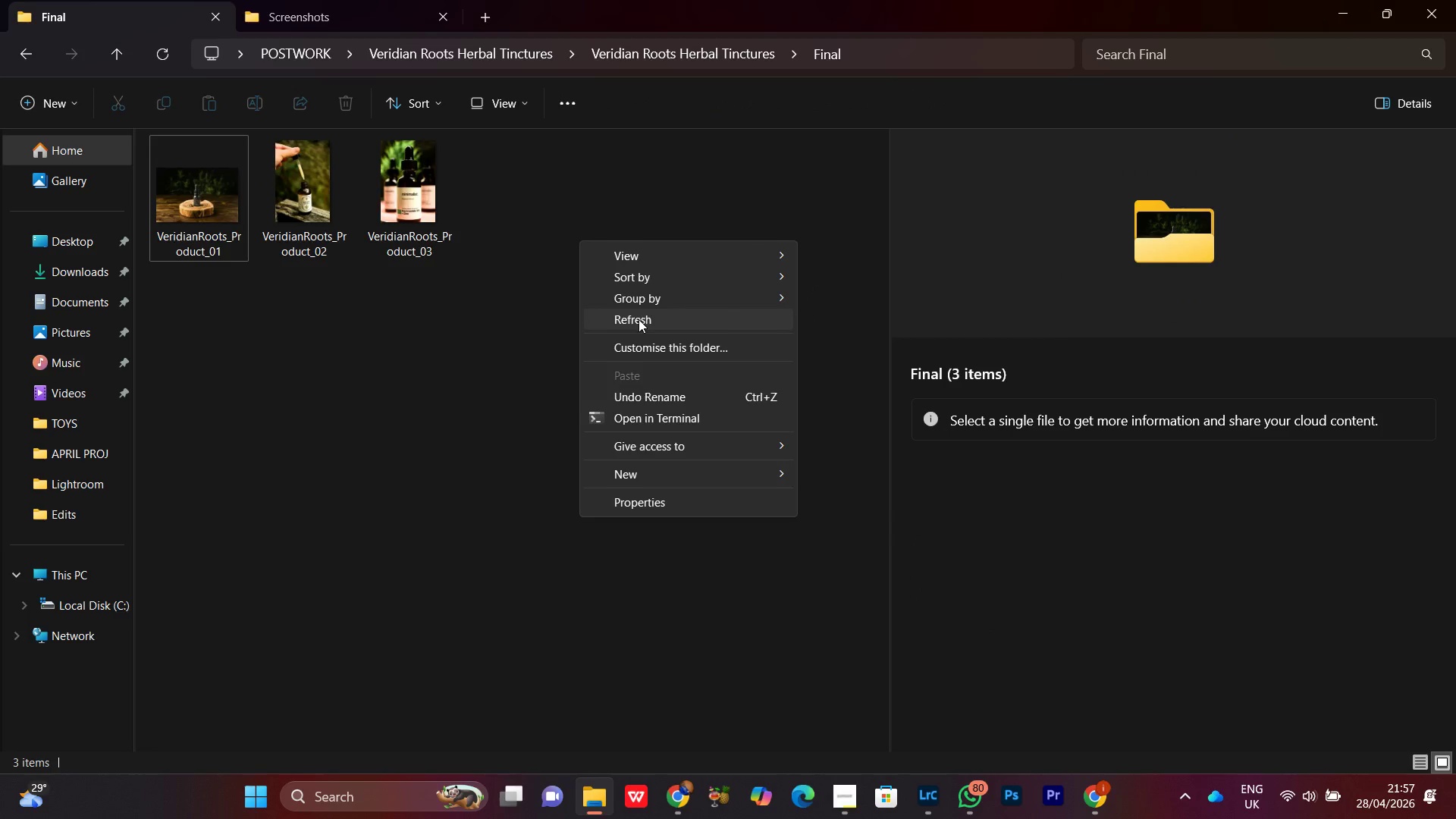 
left_click([639, 319])
 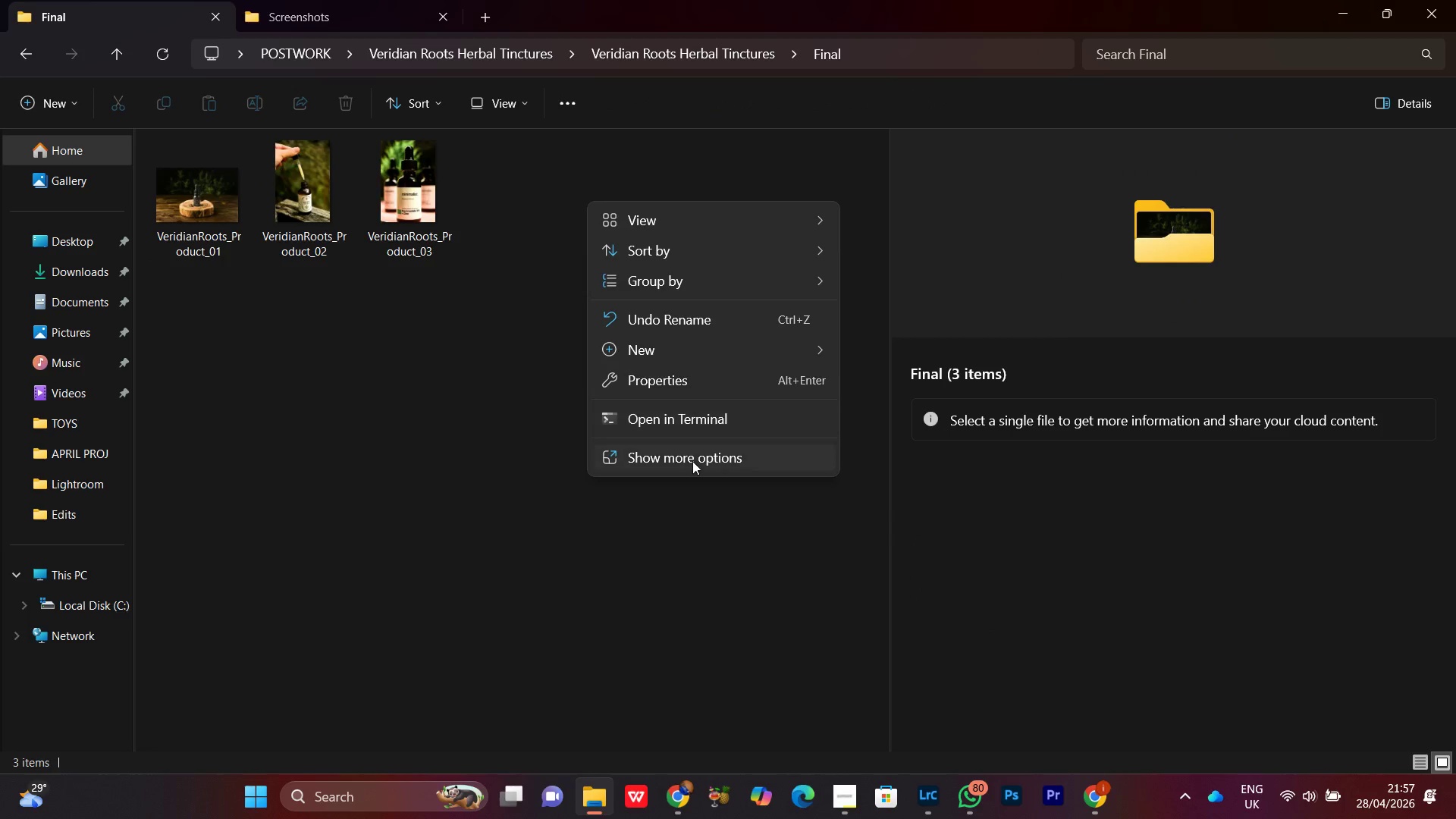 
left_click([689, 463])
 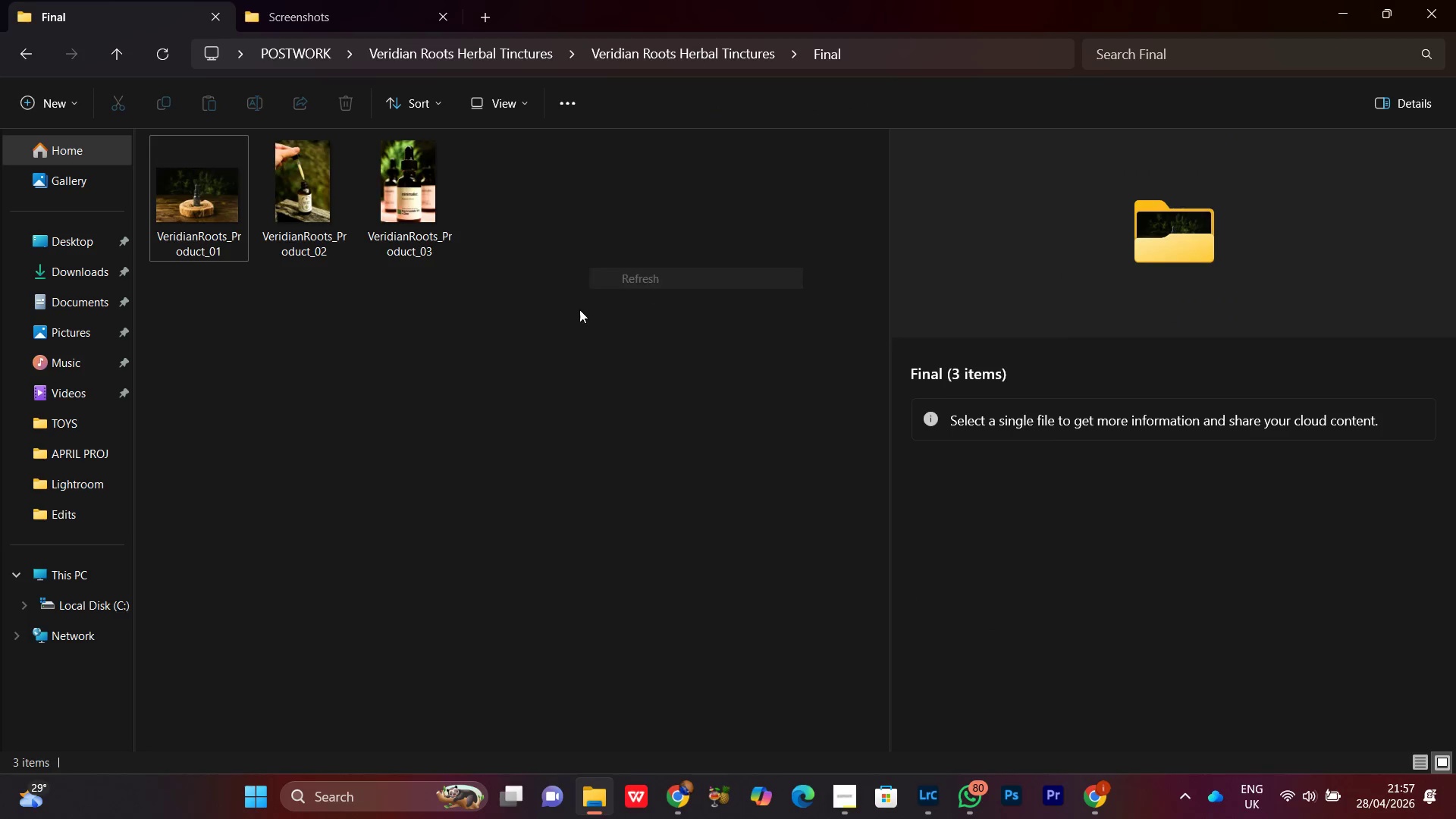 
double_click([571, 314])
 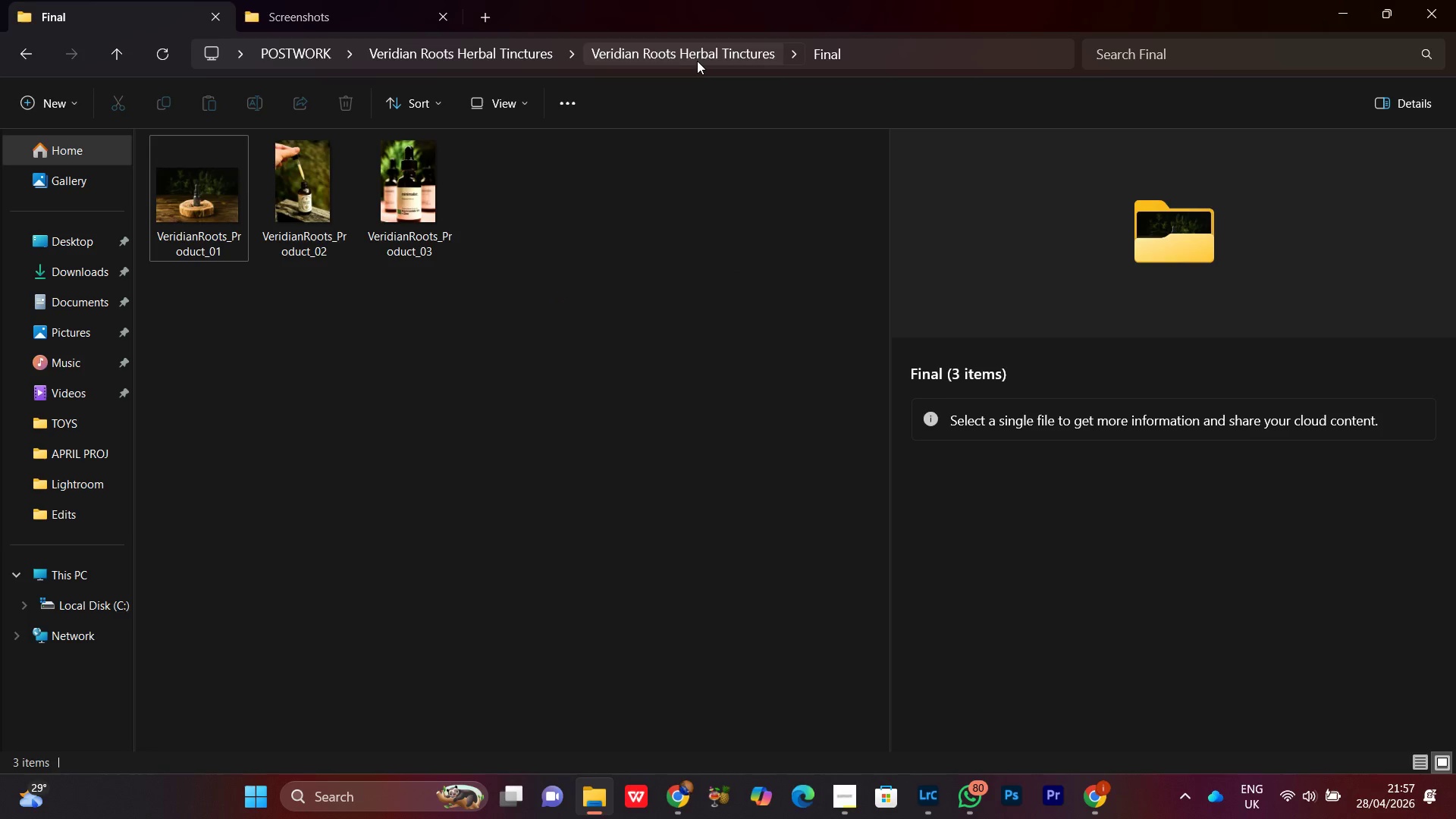 
left_click([698, 61])
 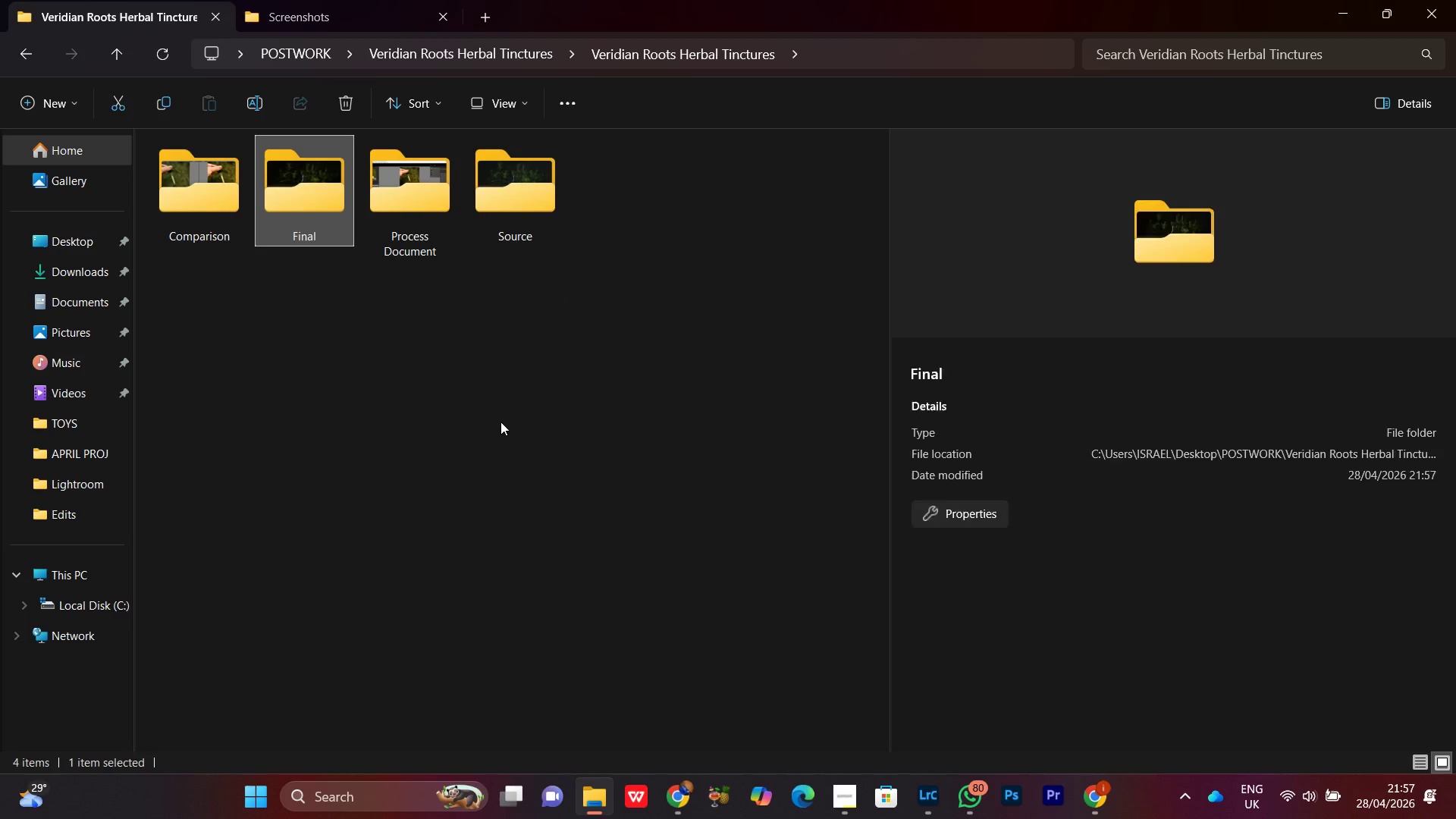 
left_click([500, 422])
 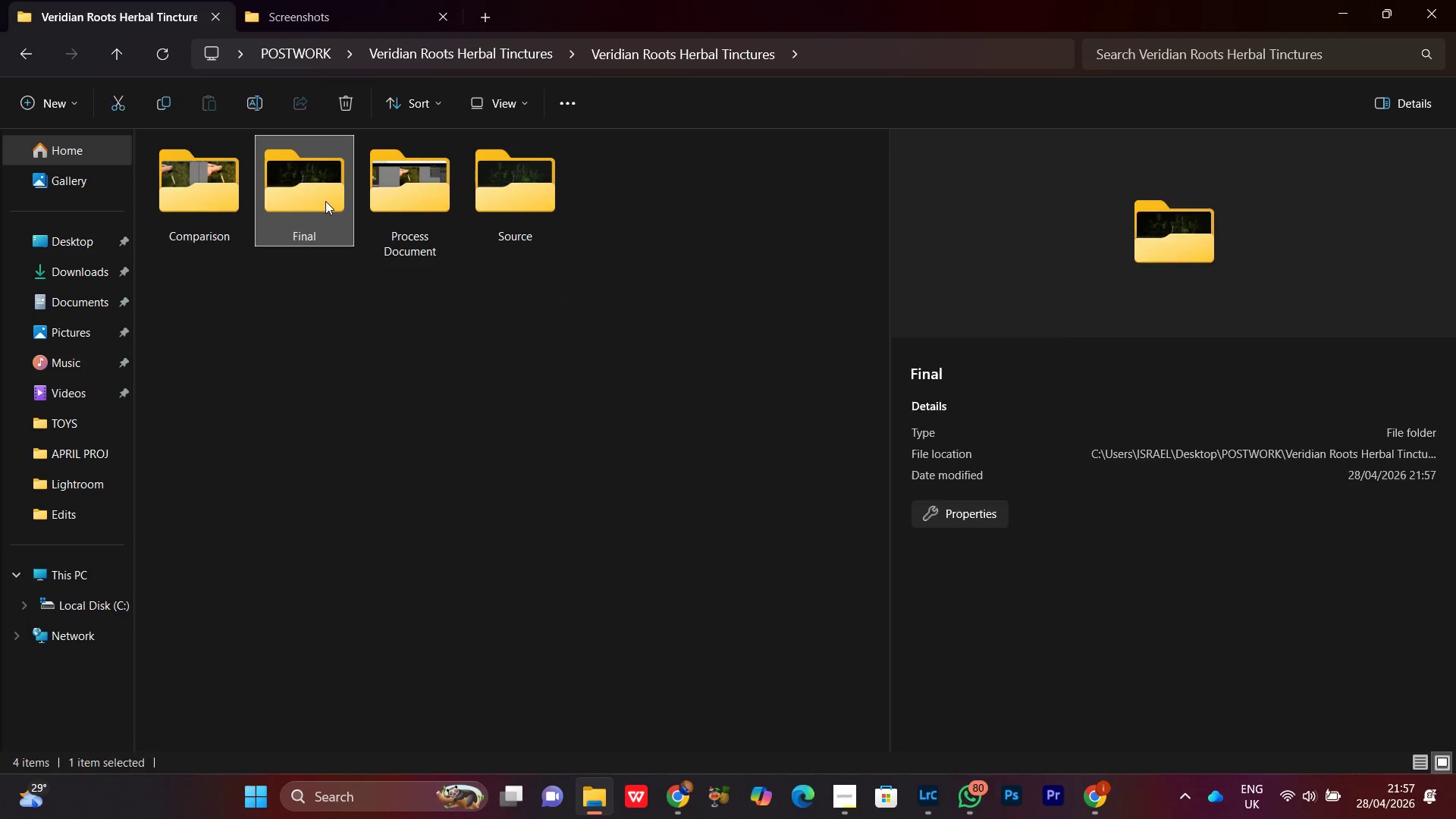 
double_click([325, 201])
 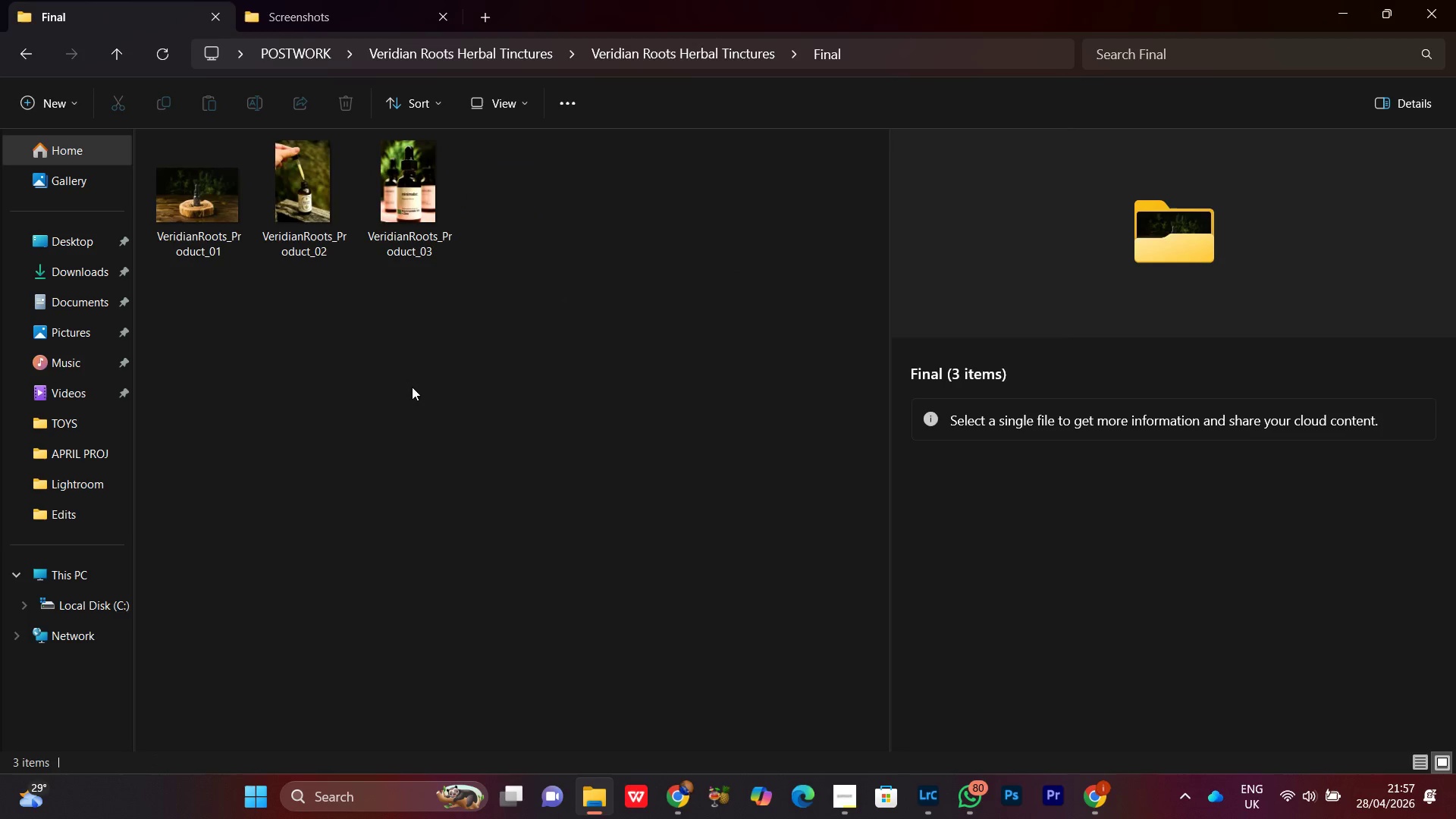 
left_click([412, 387])
 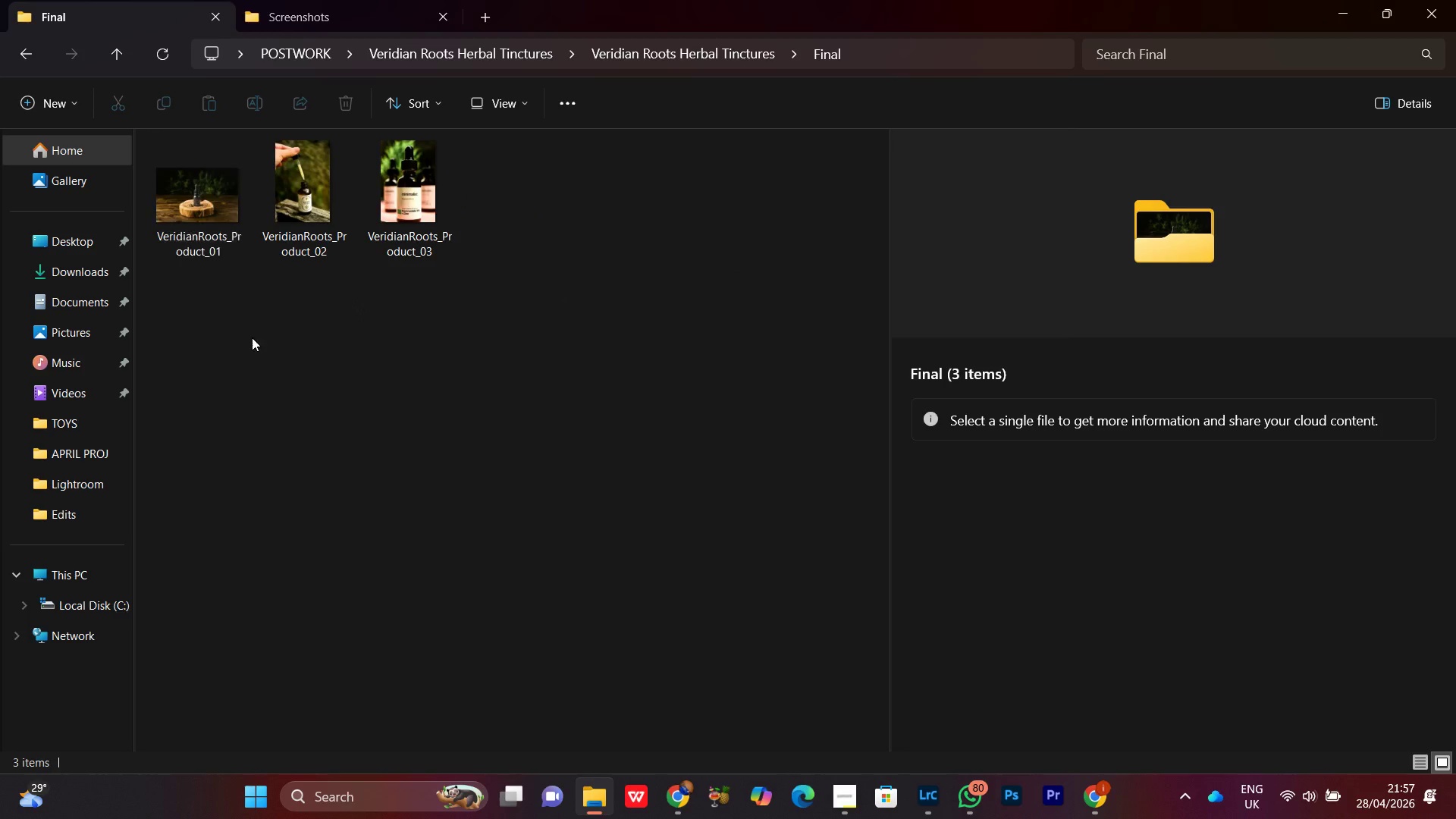 
left_click([252, 337])
 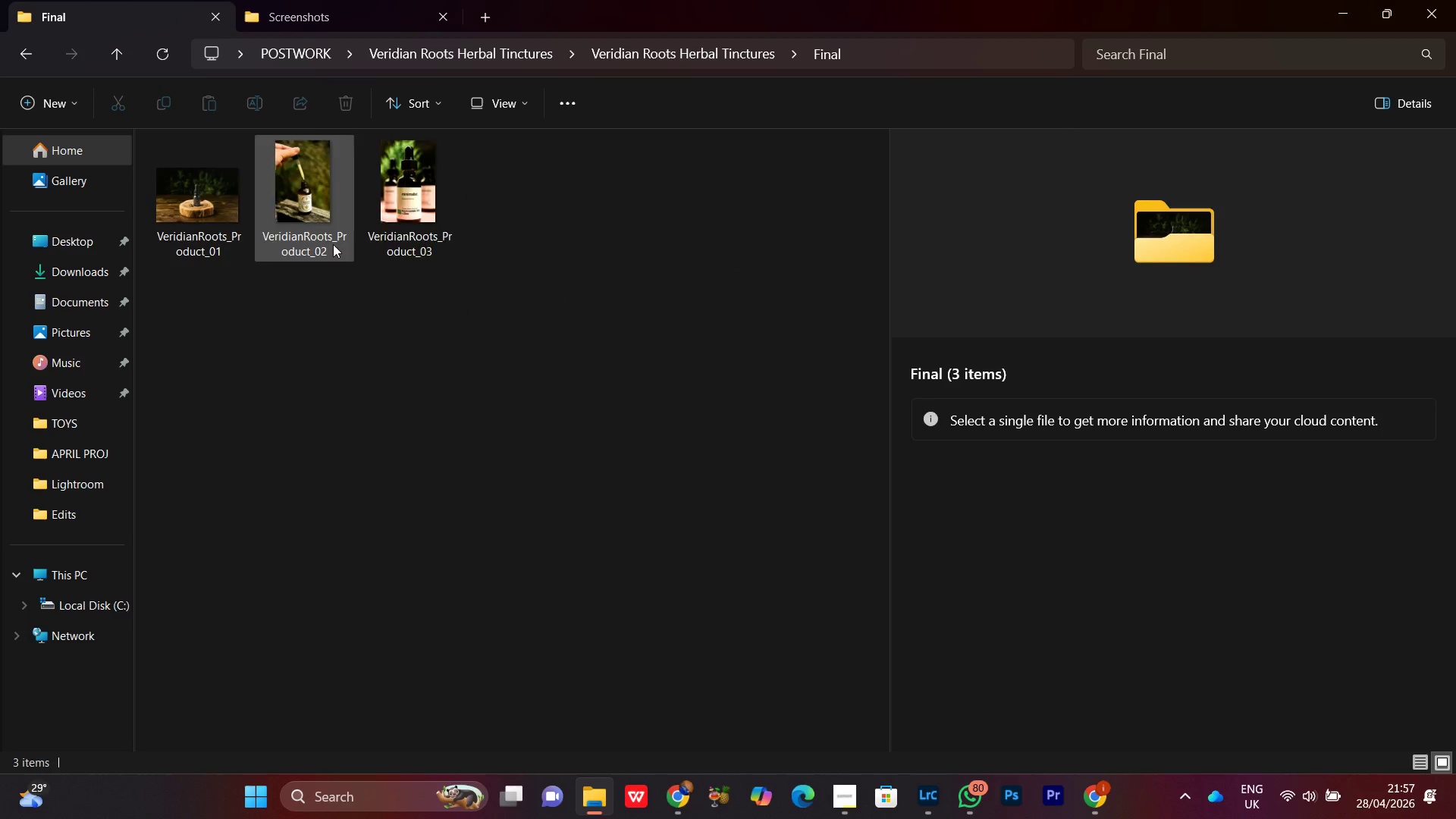 
left_click([587, 265])
 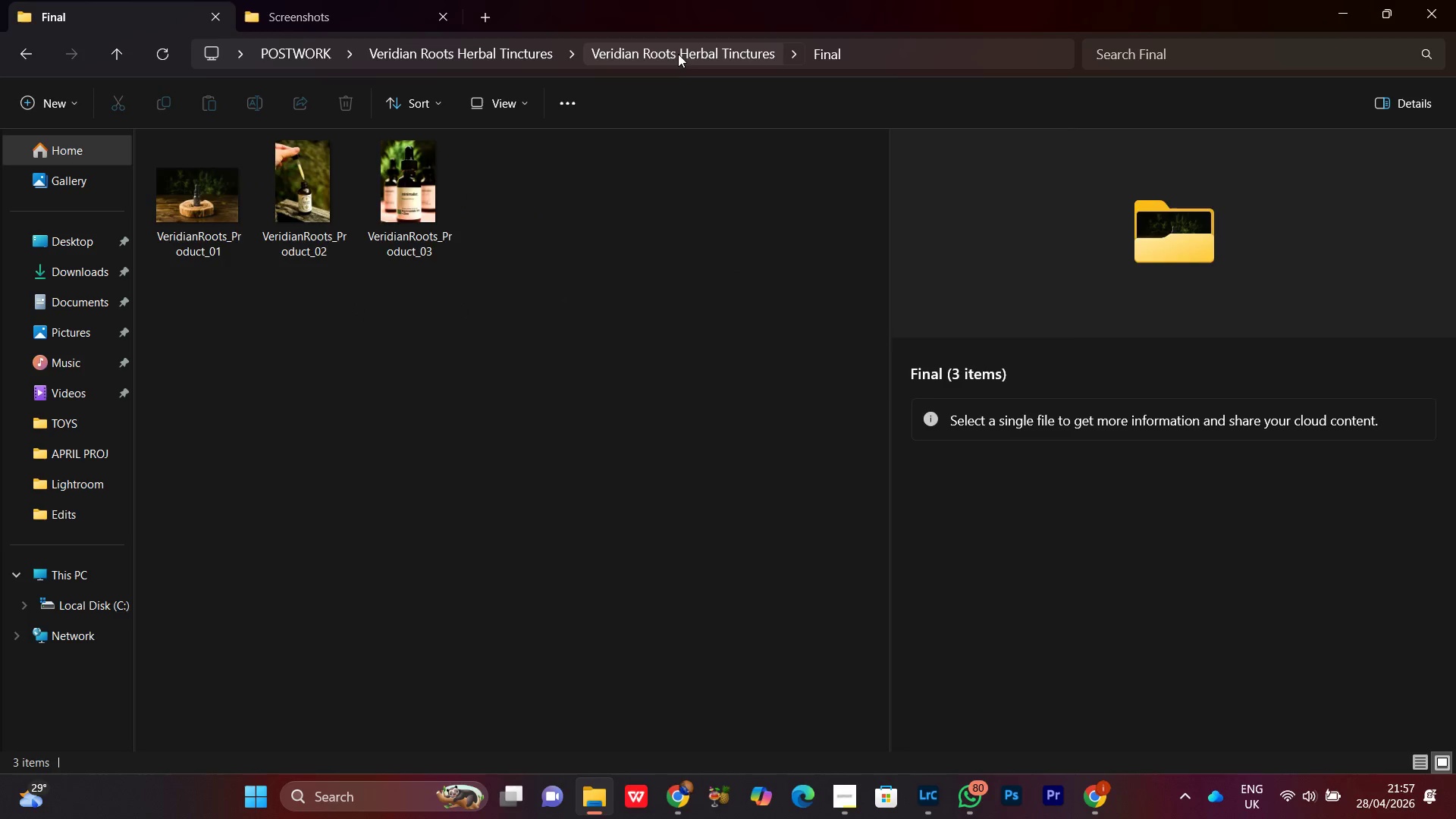 
left_click([679, 52])
 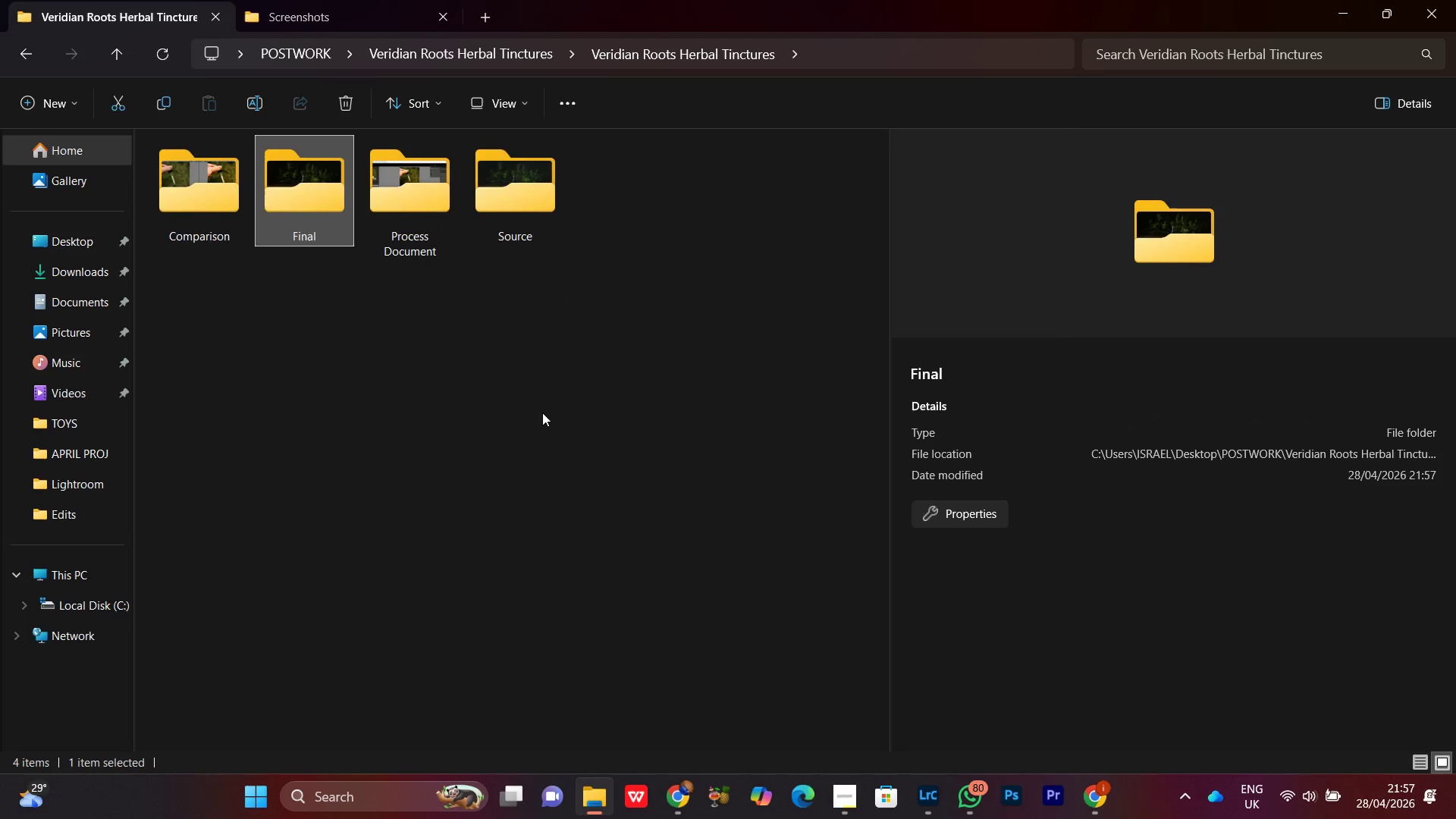 
left_click([542, 413])
 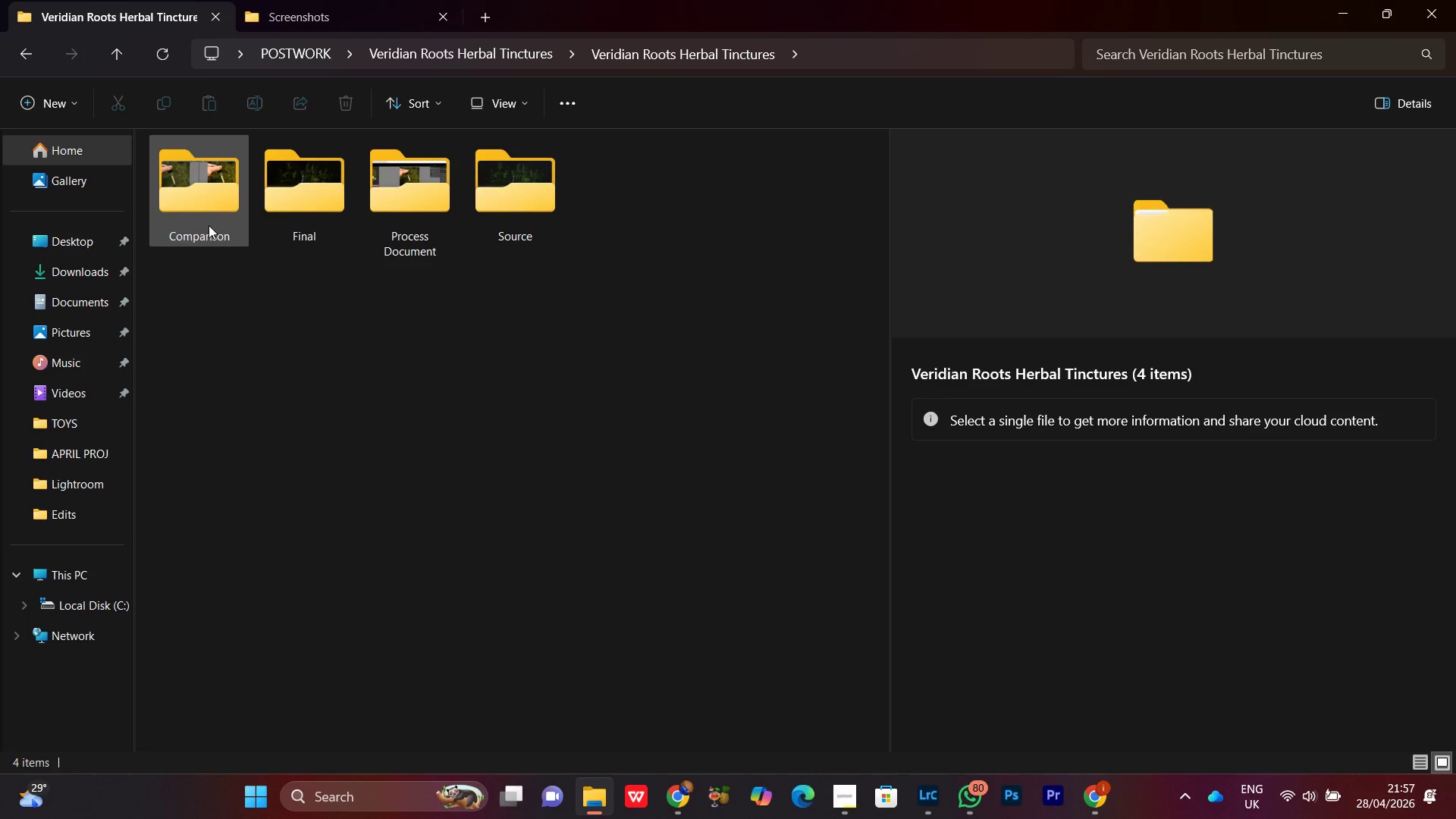 
double_click([210, 223])
 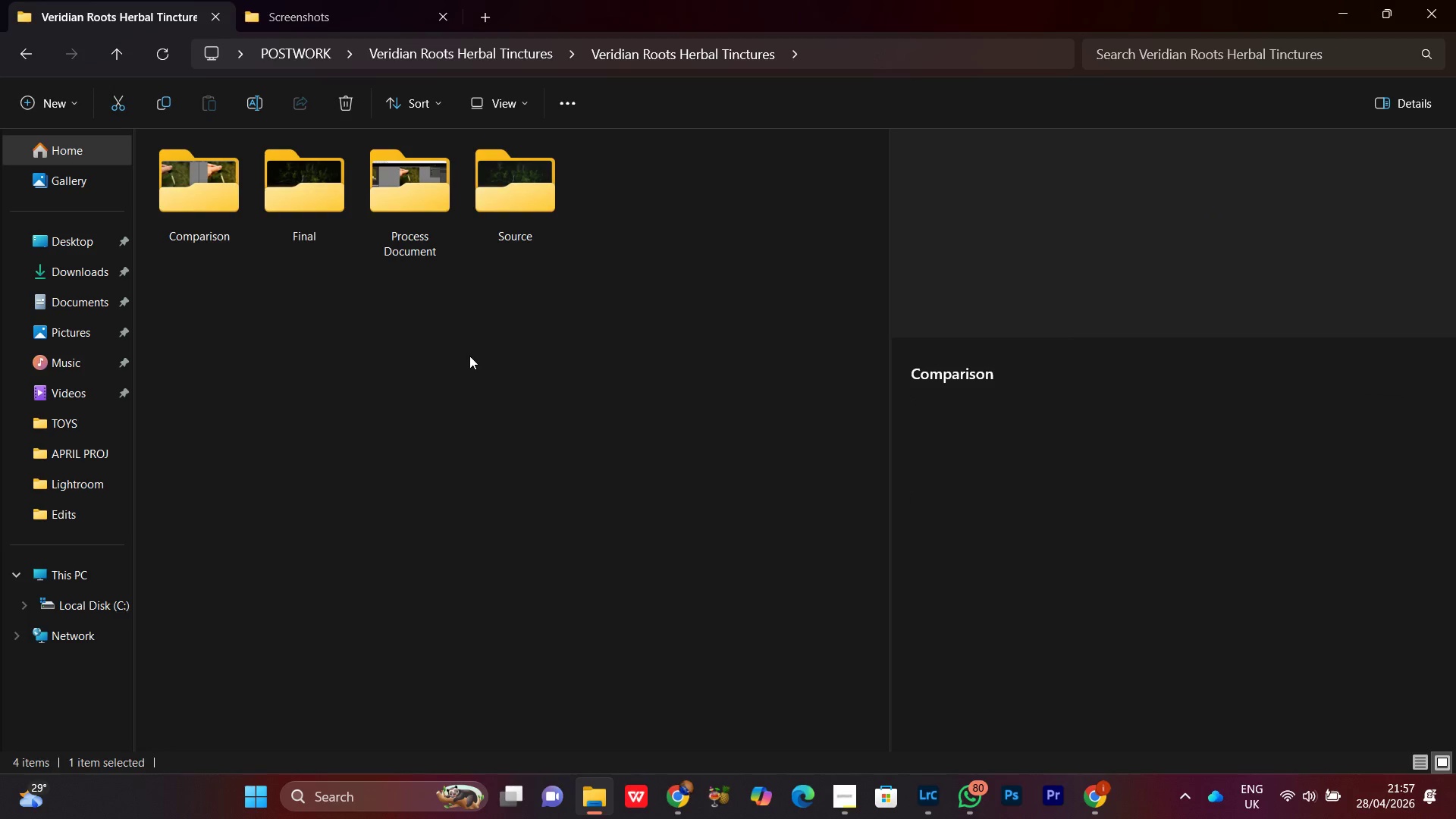 
double_click([287, 210])
 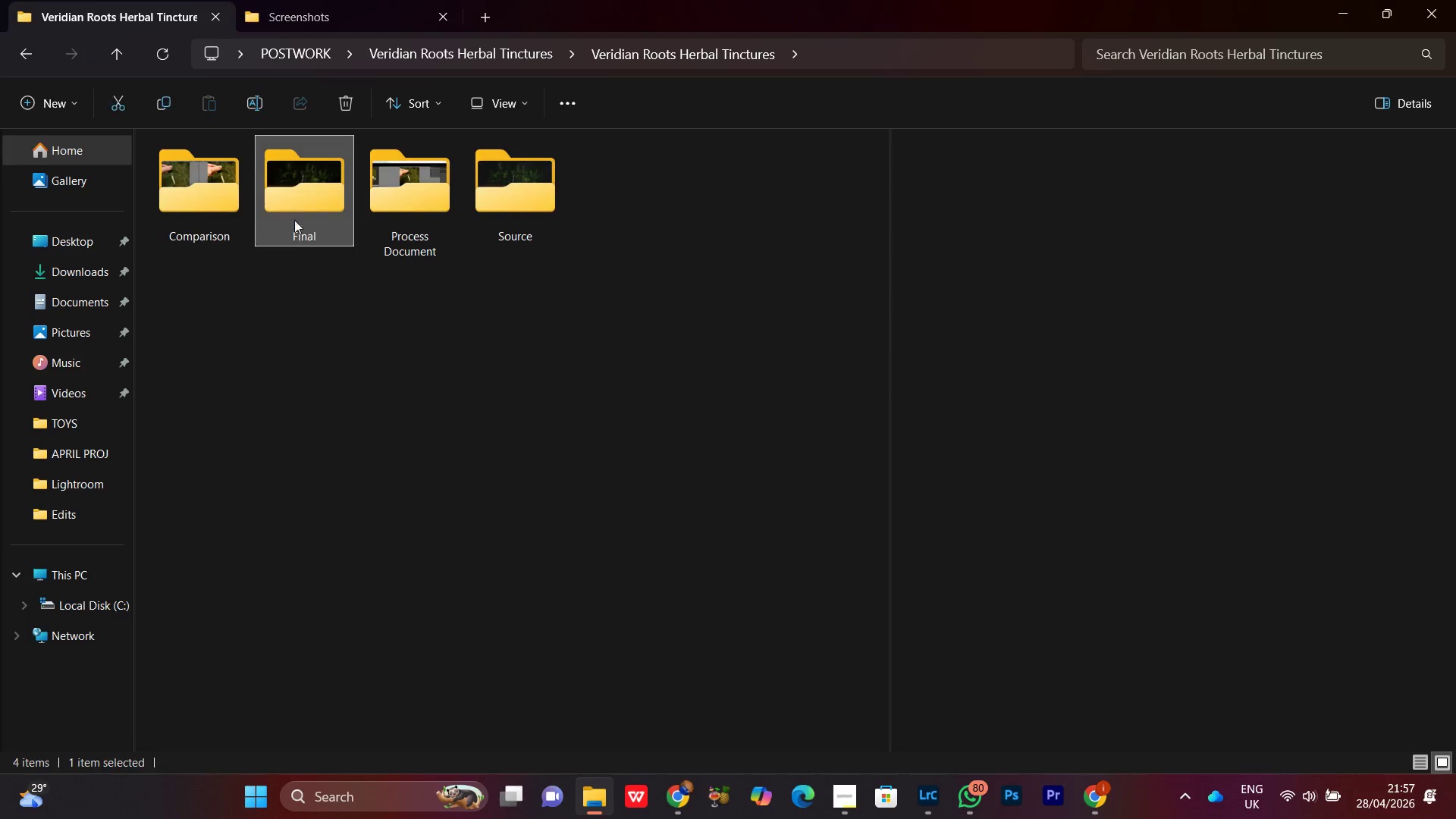 
triple_click([287, 210])
 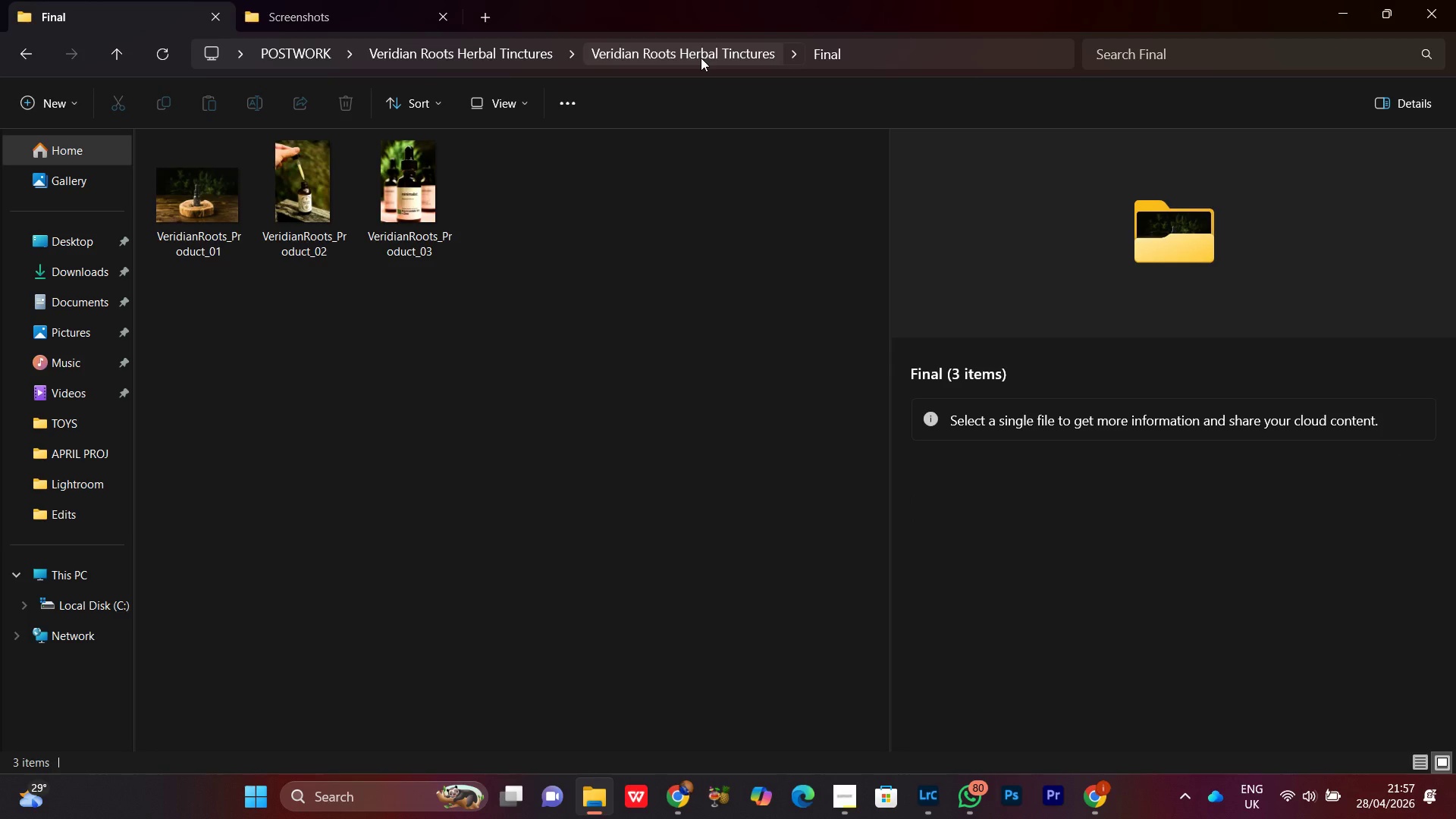 
wait(6.33)
 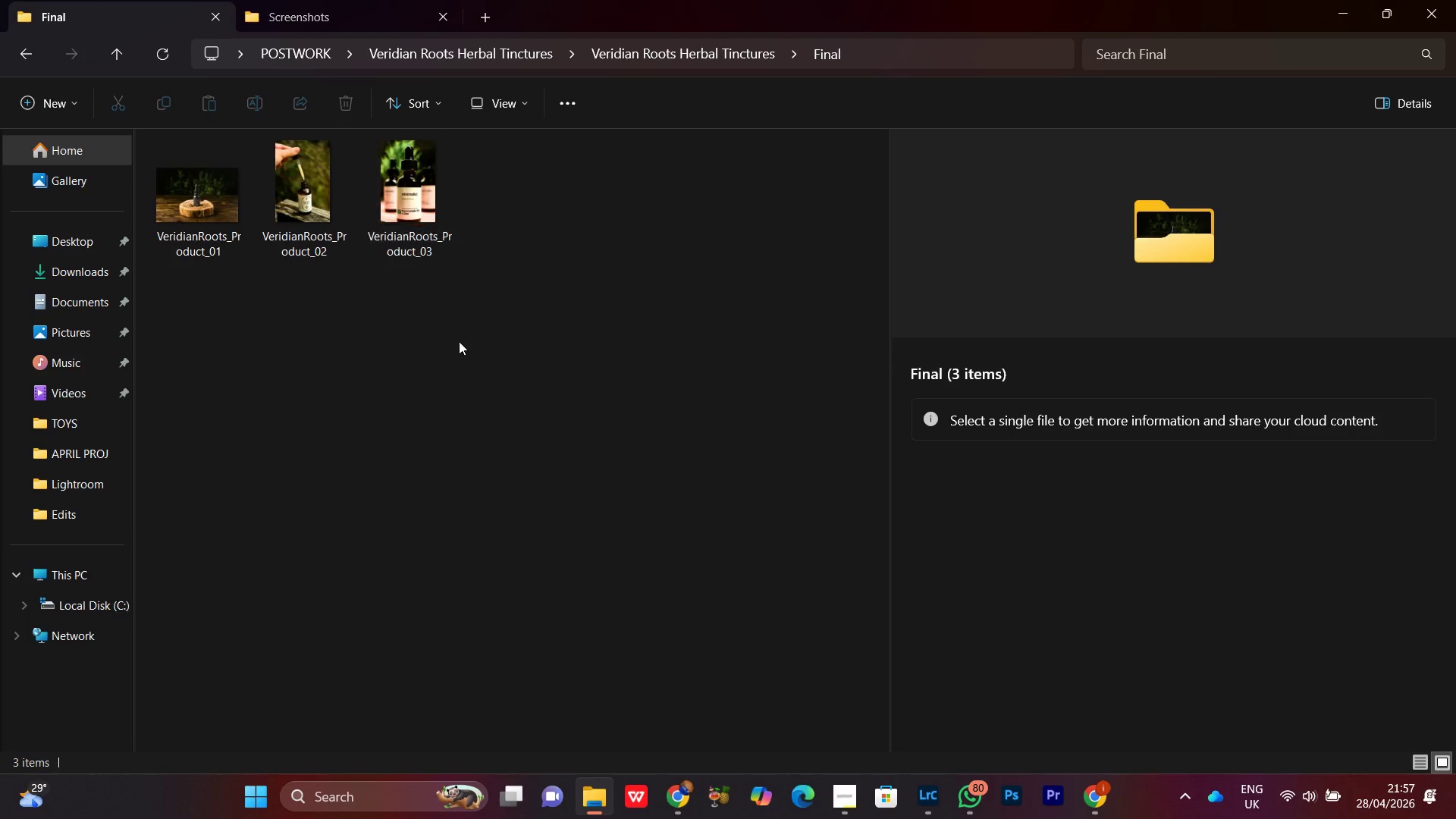 
left_click([540, 404])
 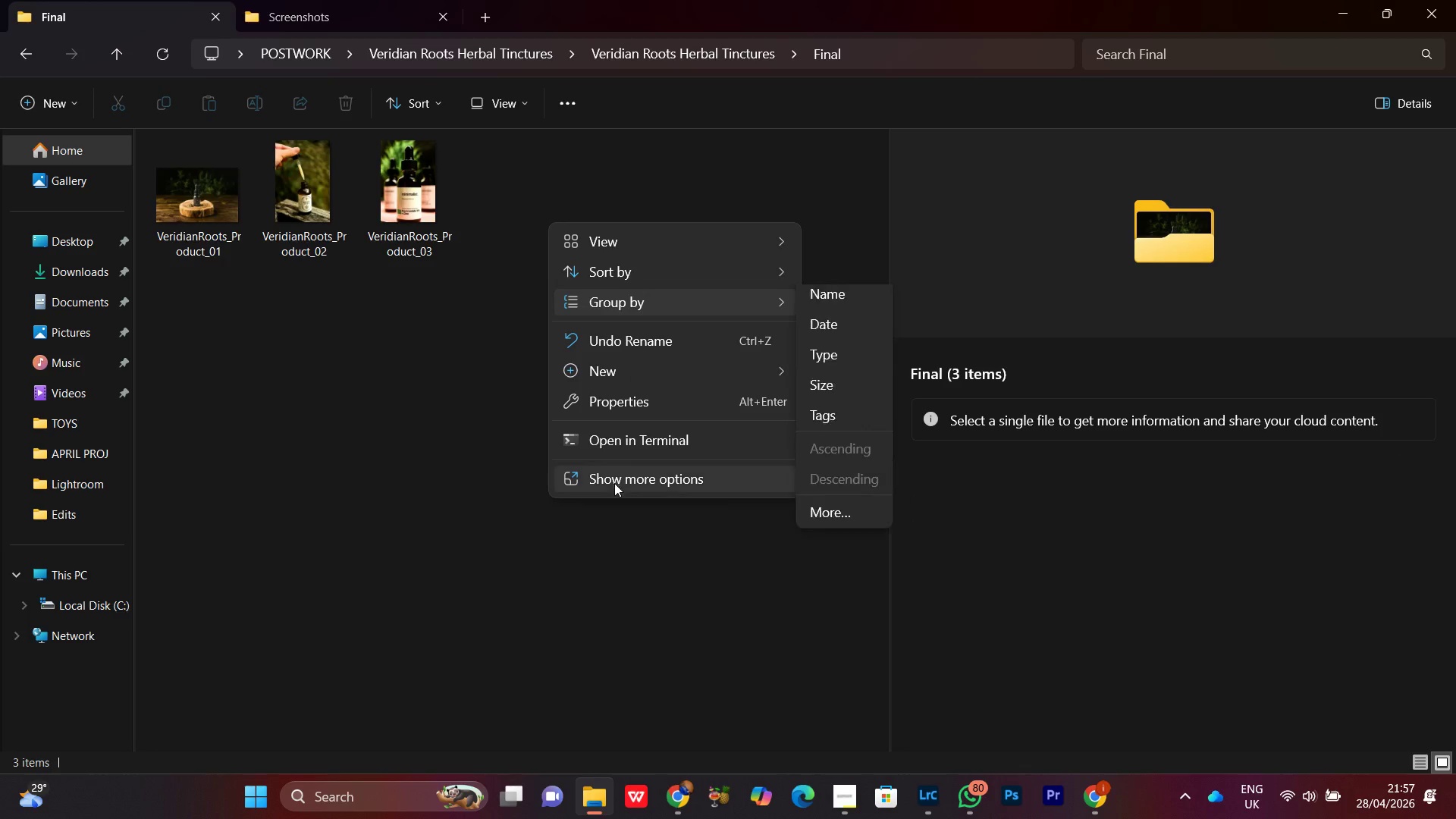 
left_click([616, 482])
 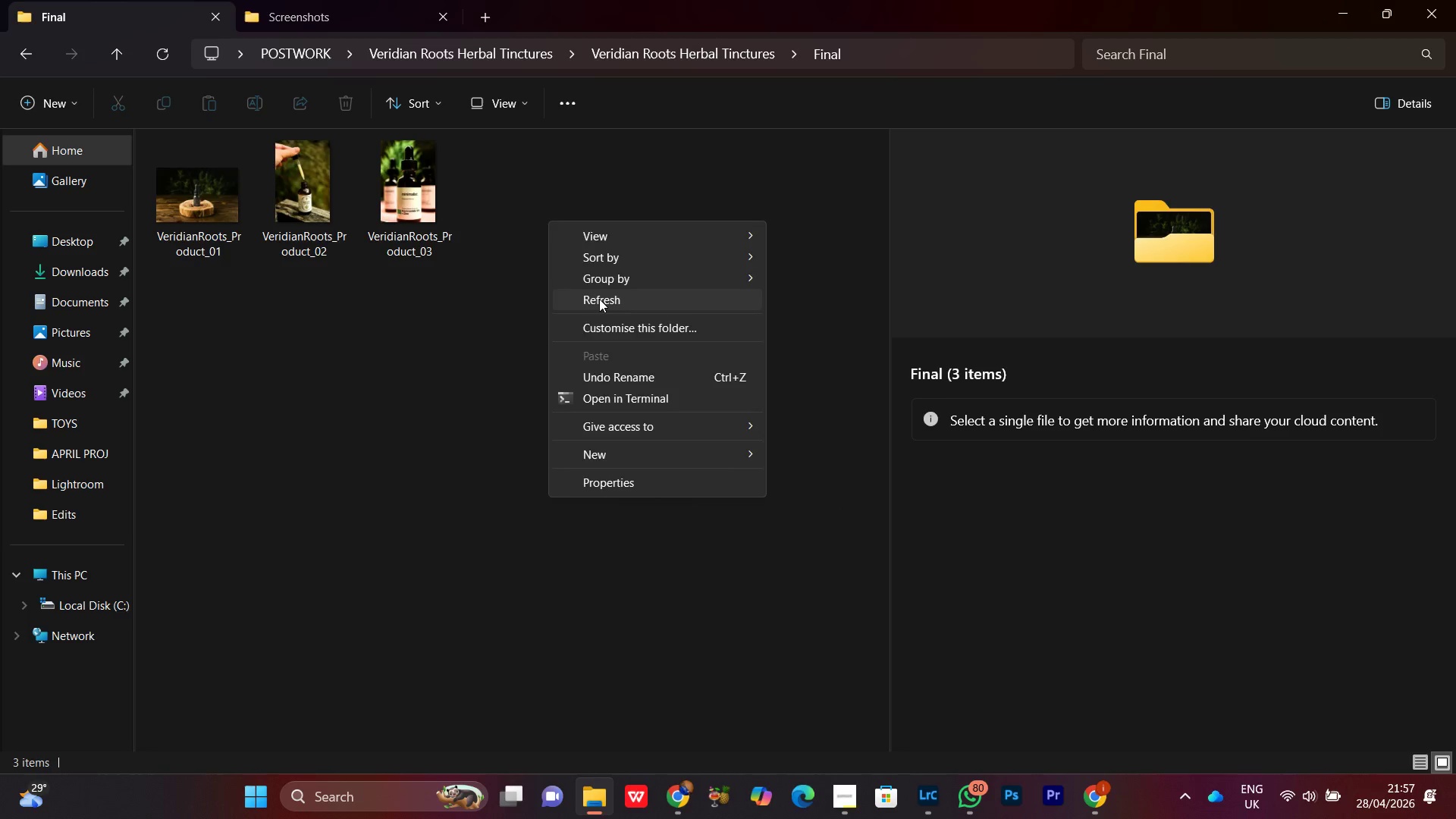 
left_click([599, 299])
 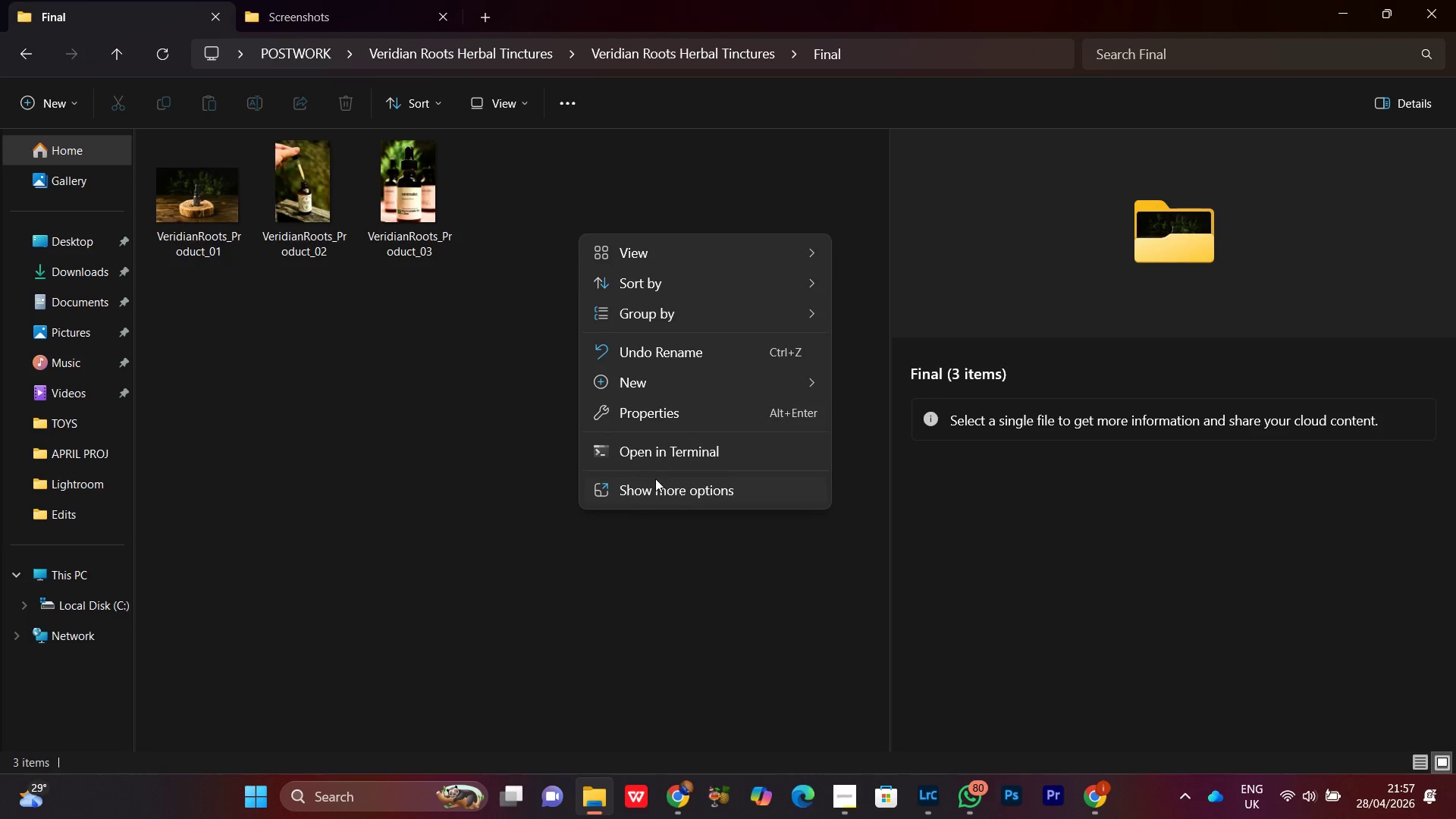 
left_click([631, 492])
 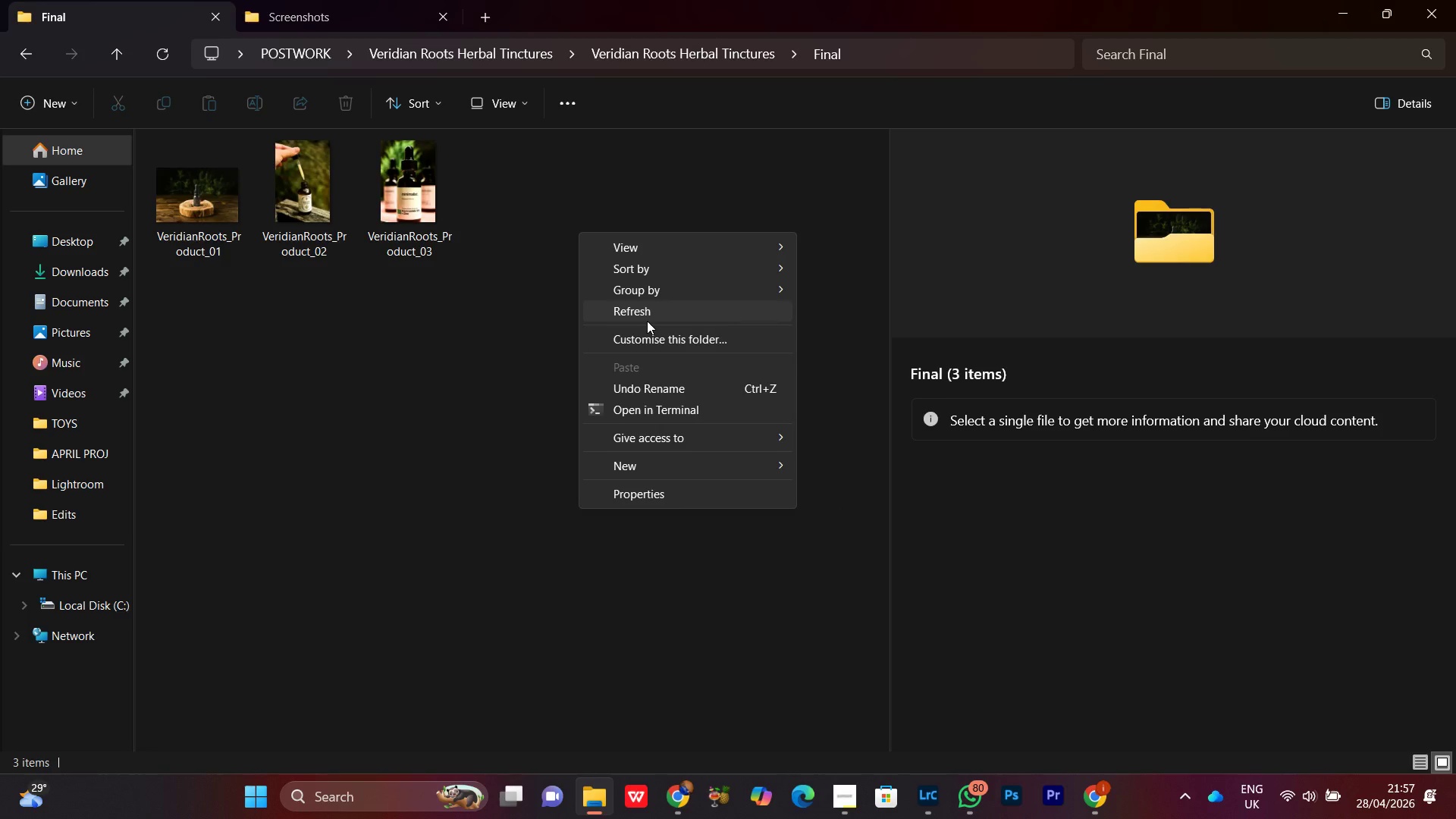 
left_click([647, 319])
 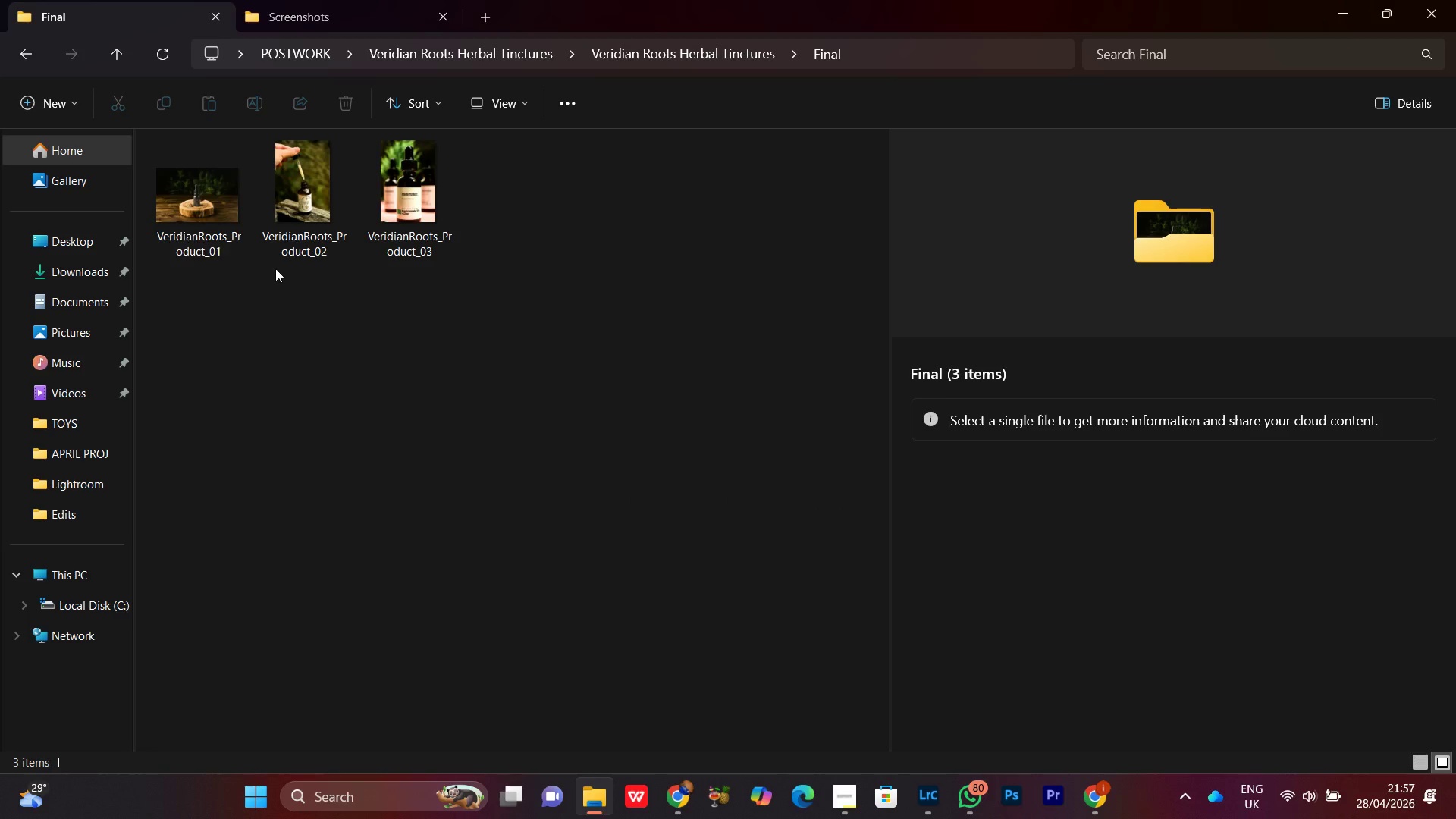 
wait(5.16)
 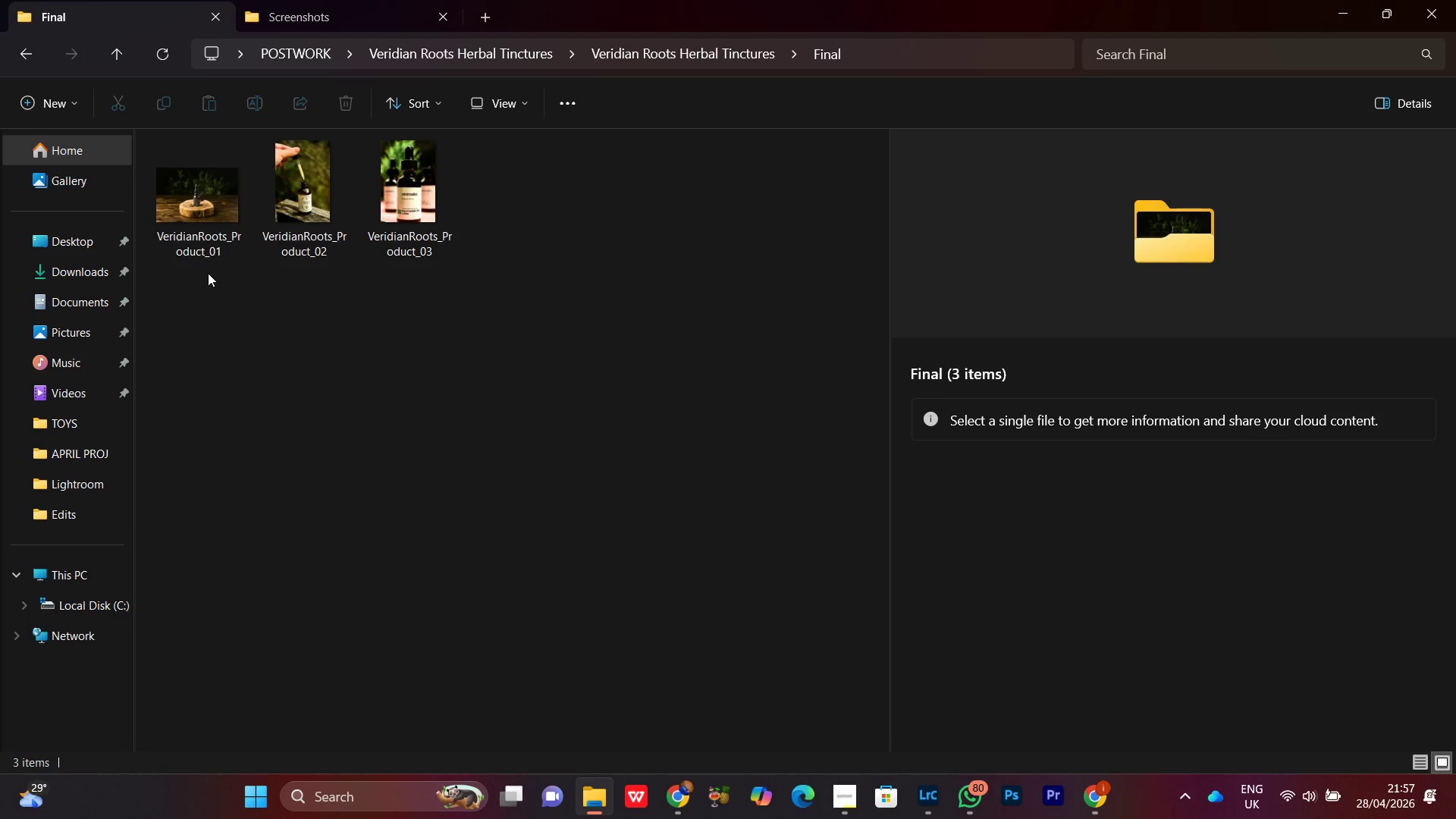 
left_click_drag(start_coordinate=[210, 283], to_coordinate=[462, 212])
 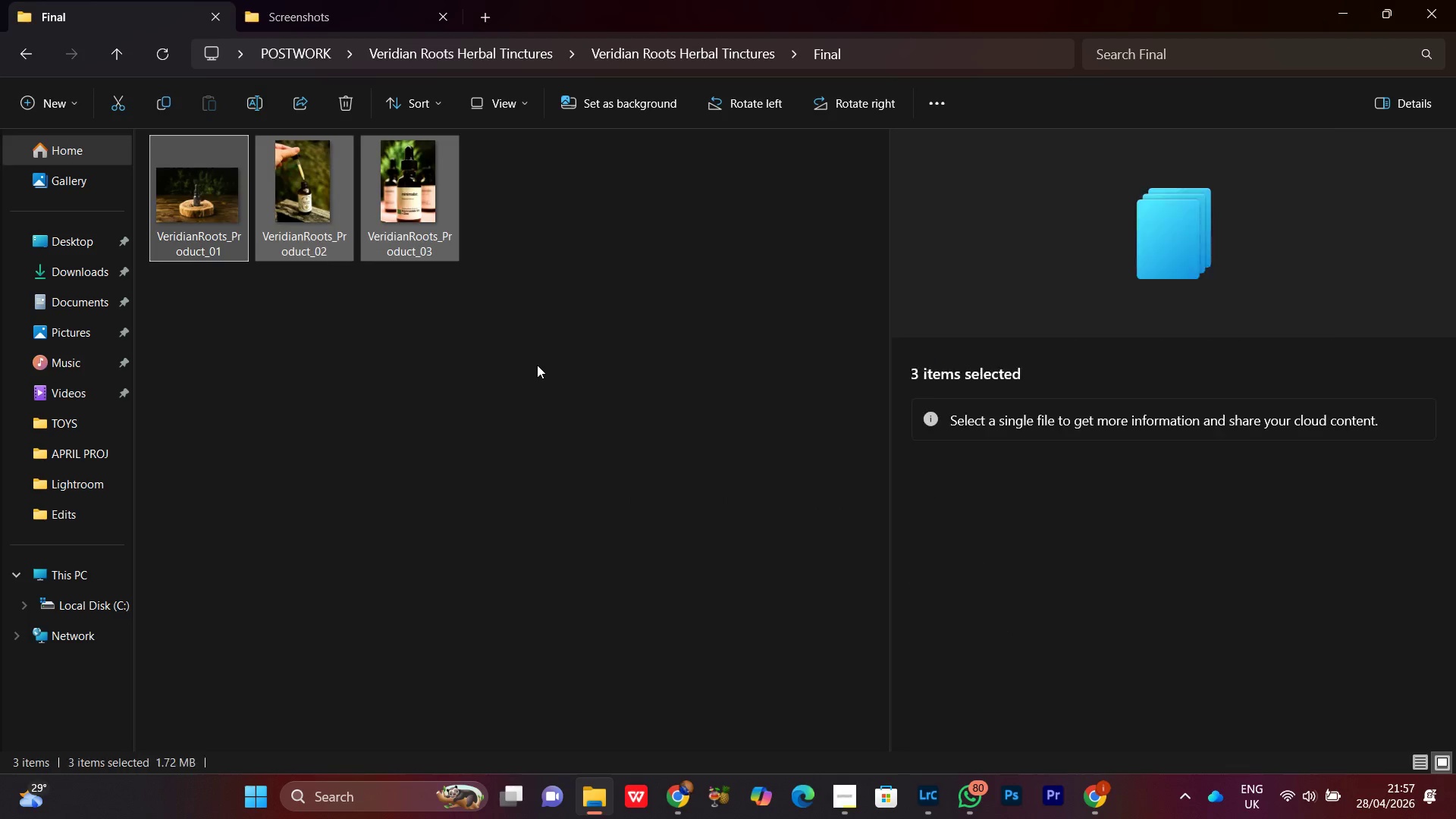 
left_click([537, 365])
 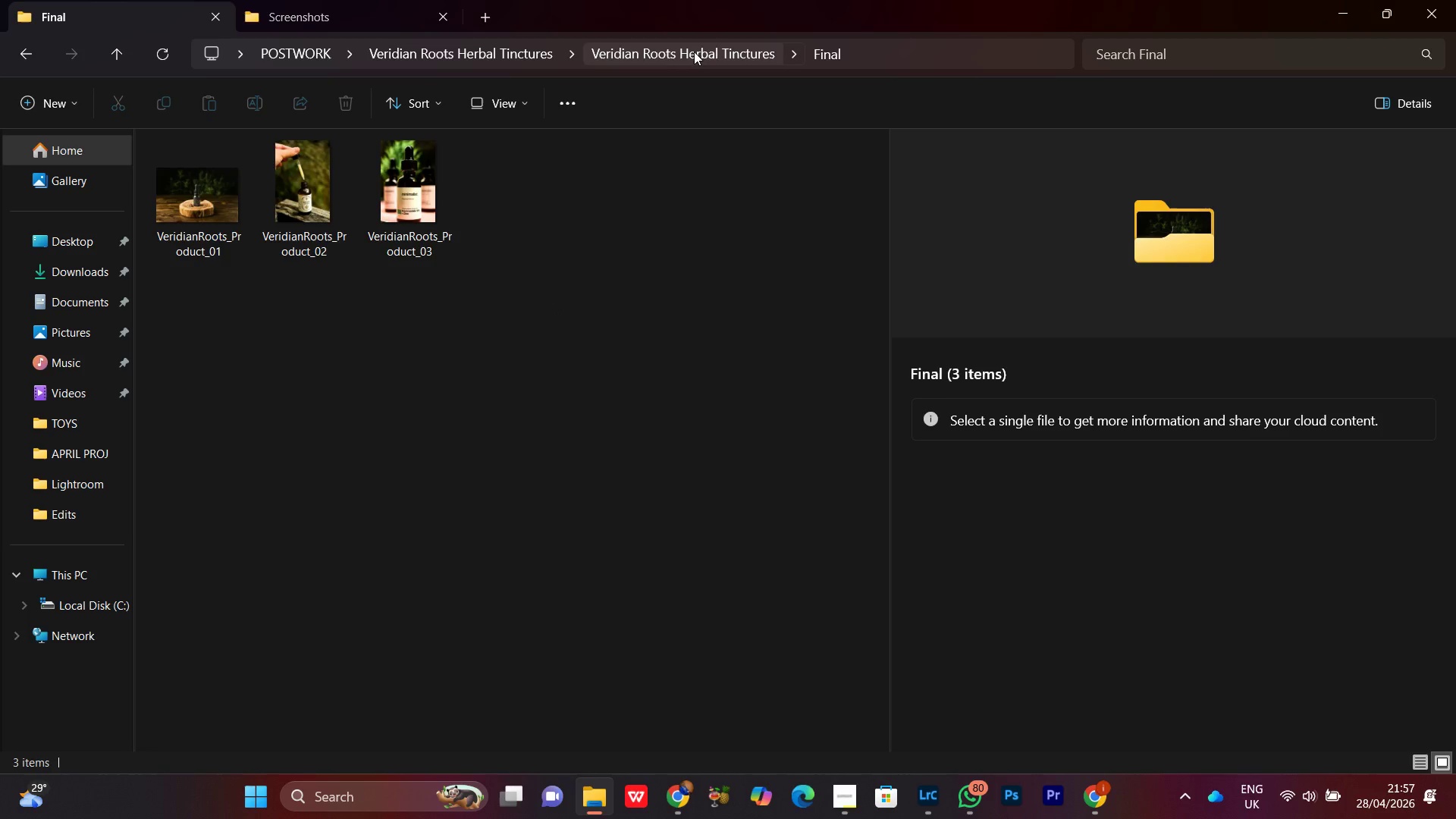 
wait(9.22)
 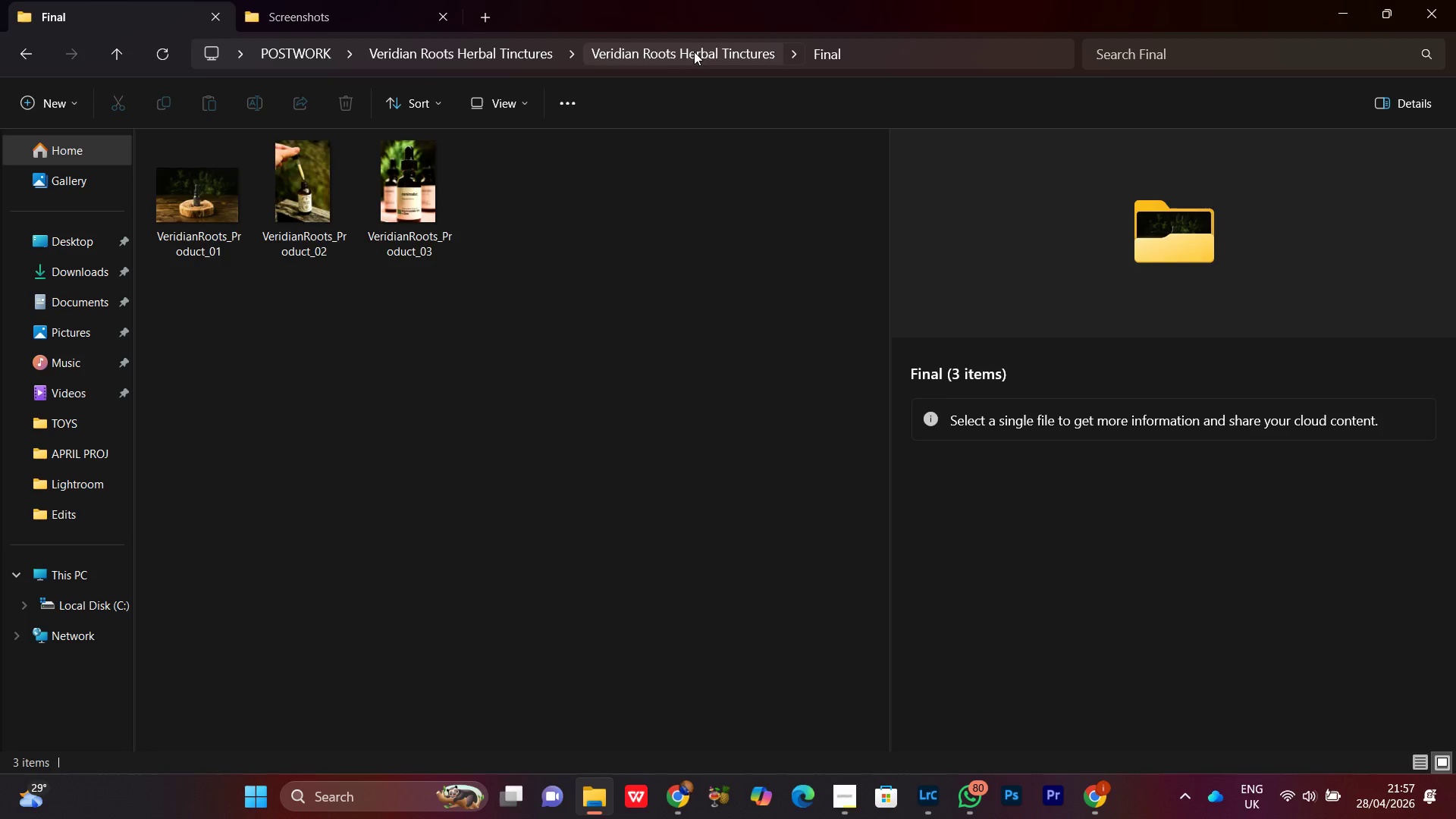 
left_click([694, 52])
 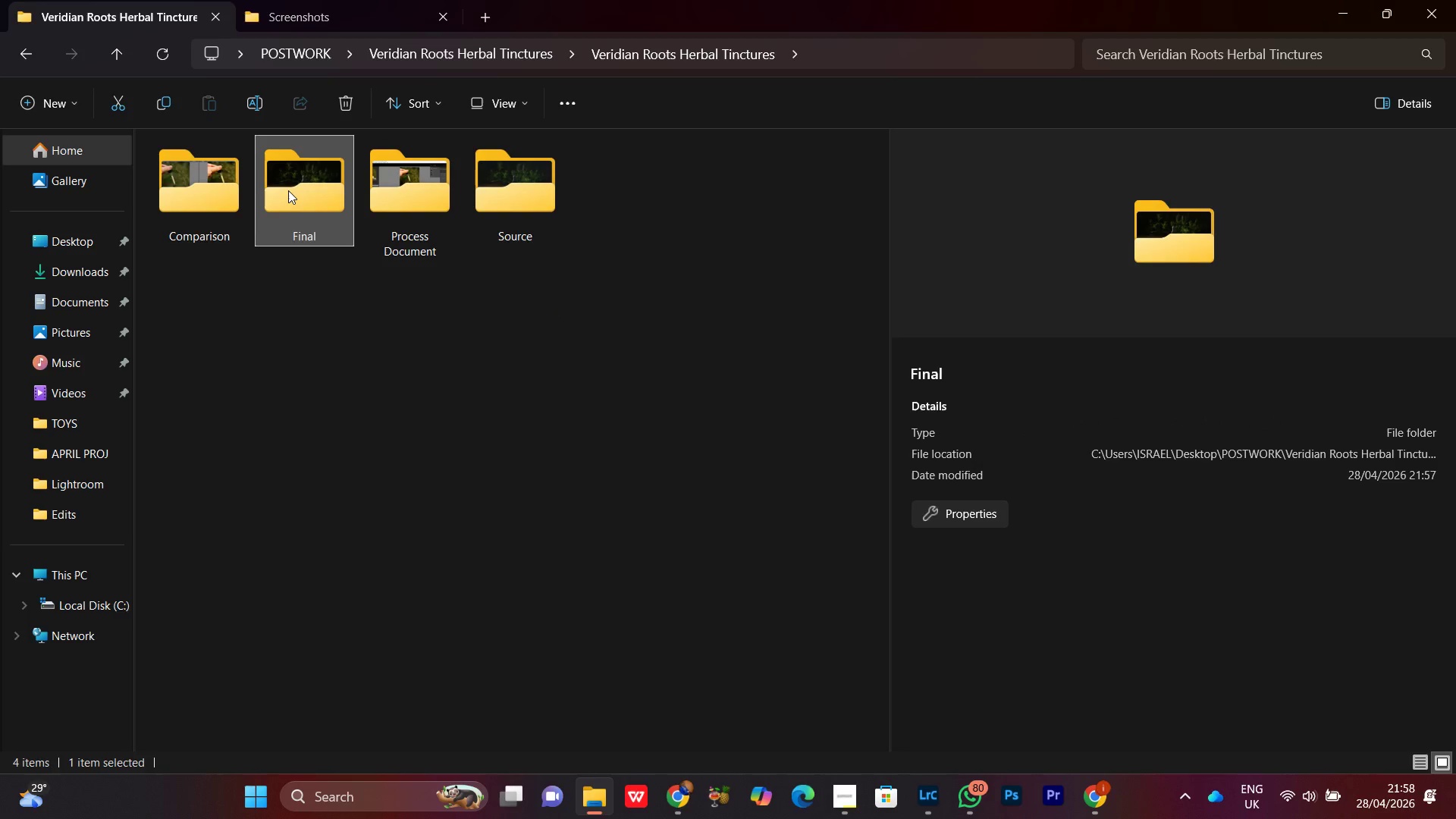 
double_click([288, 190])
 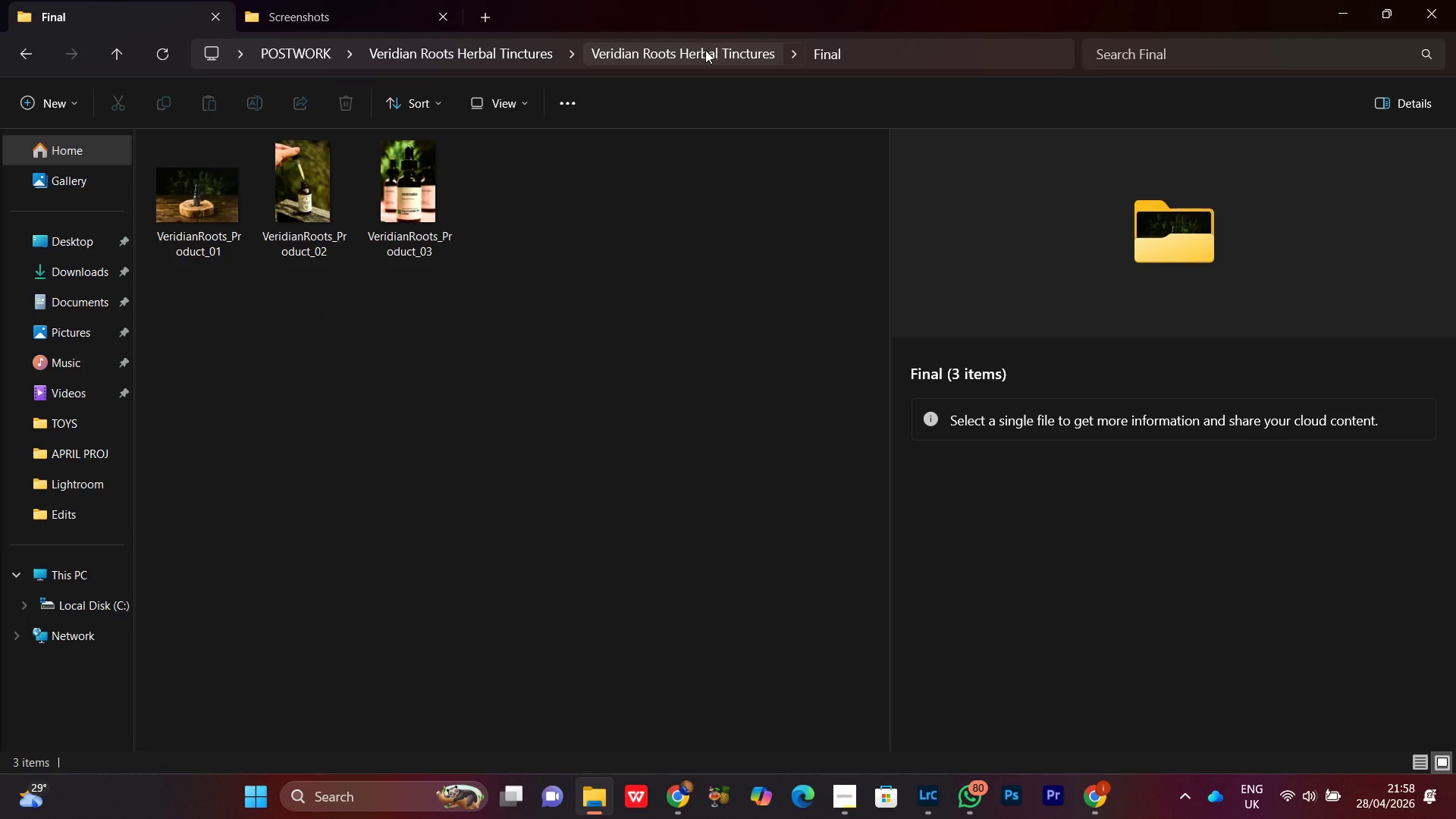 
left_click([705, 50])
 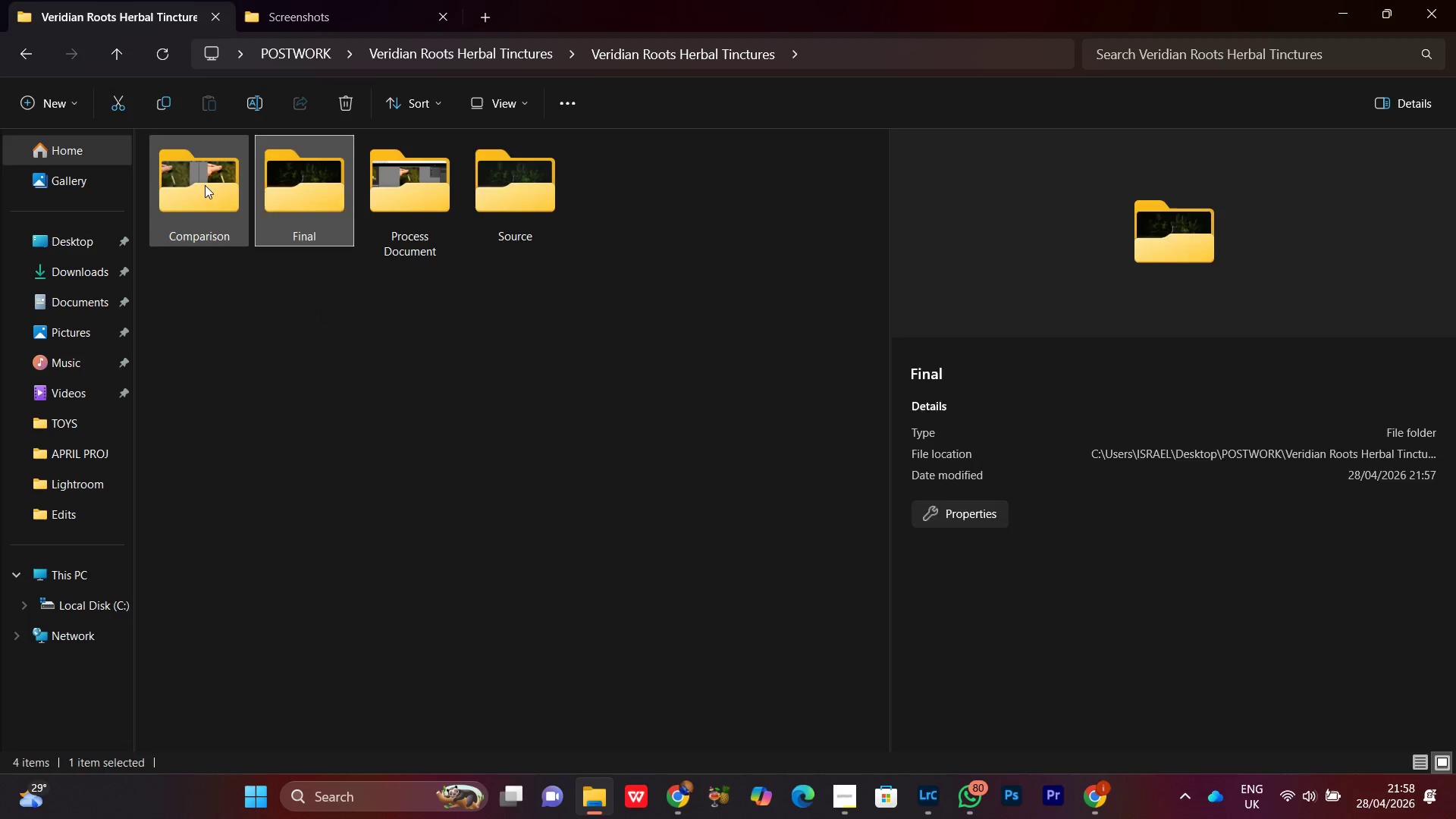 
double_click([204, 184])
 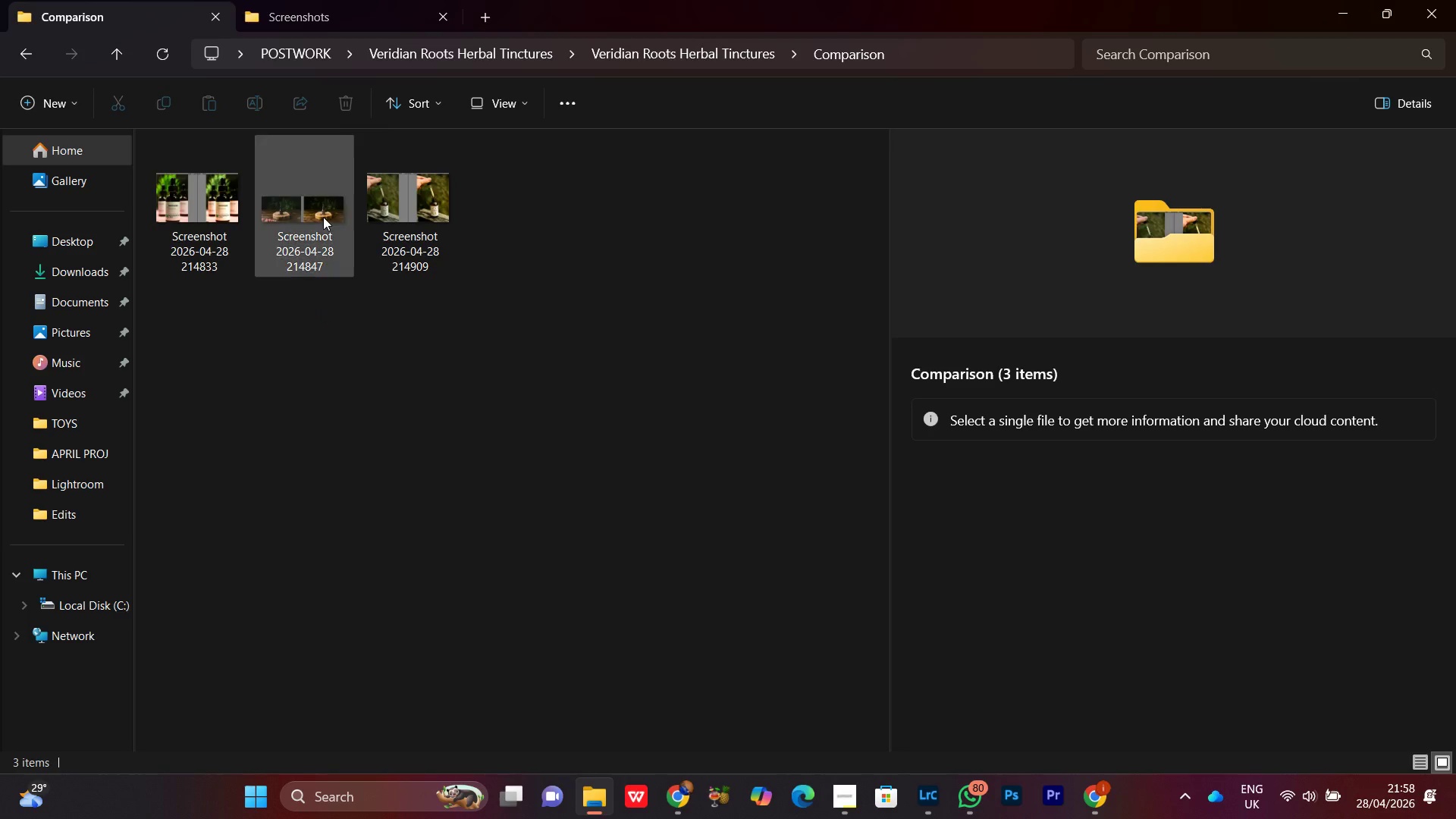 
left_click([317, 210])
 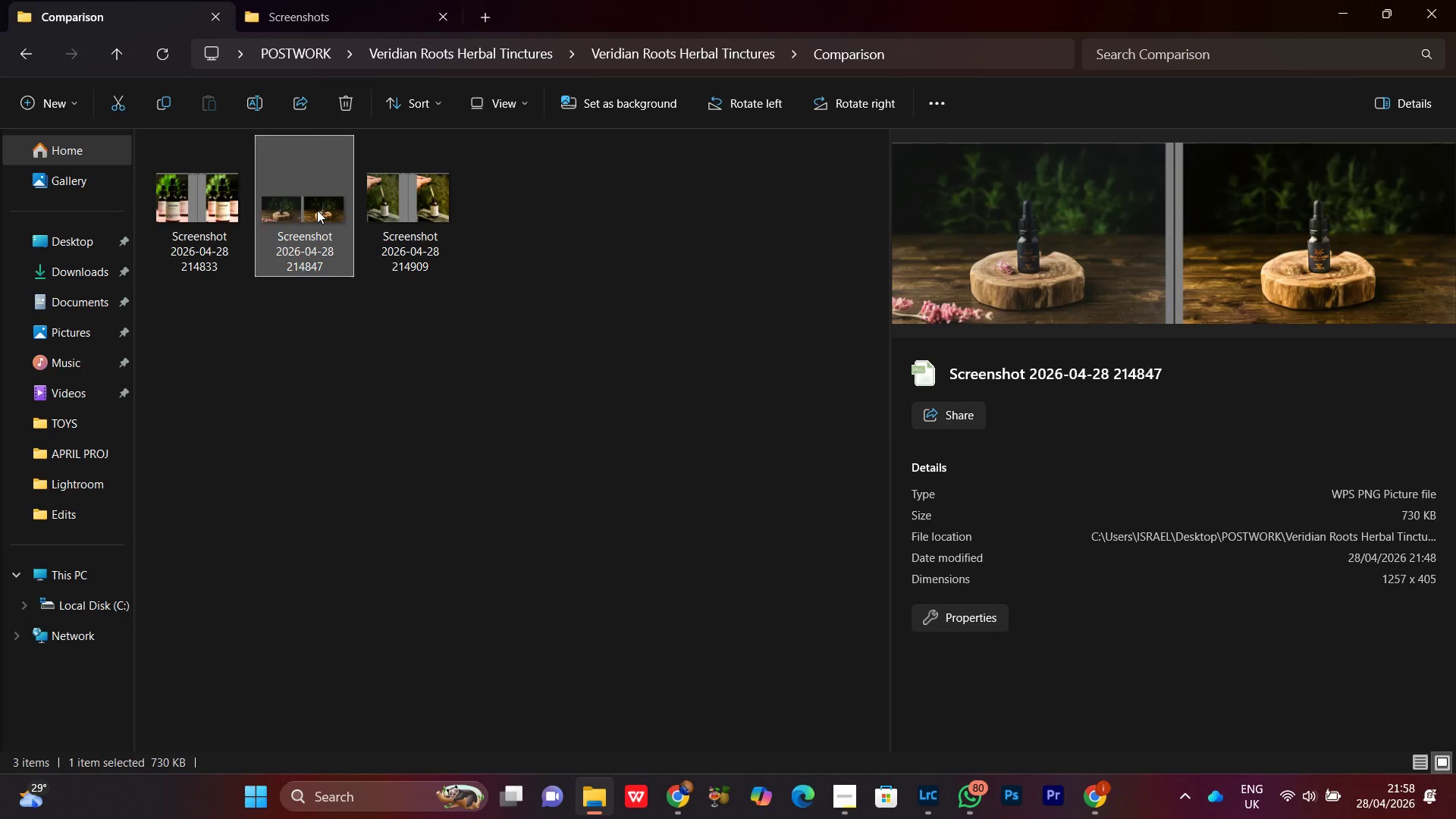 
right_click([317, 210])
 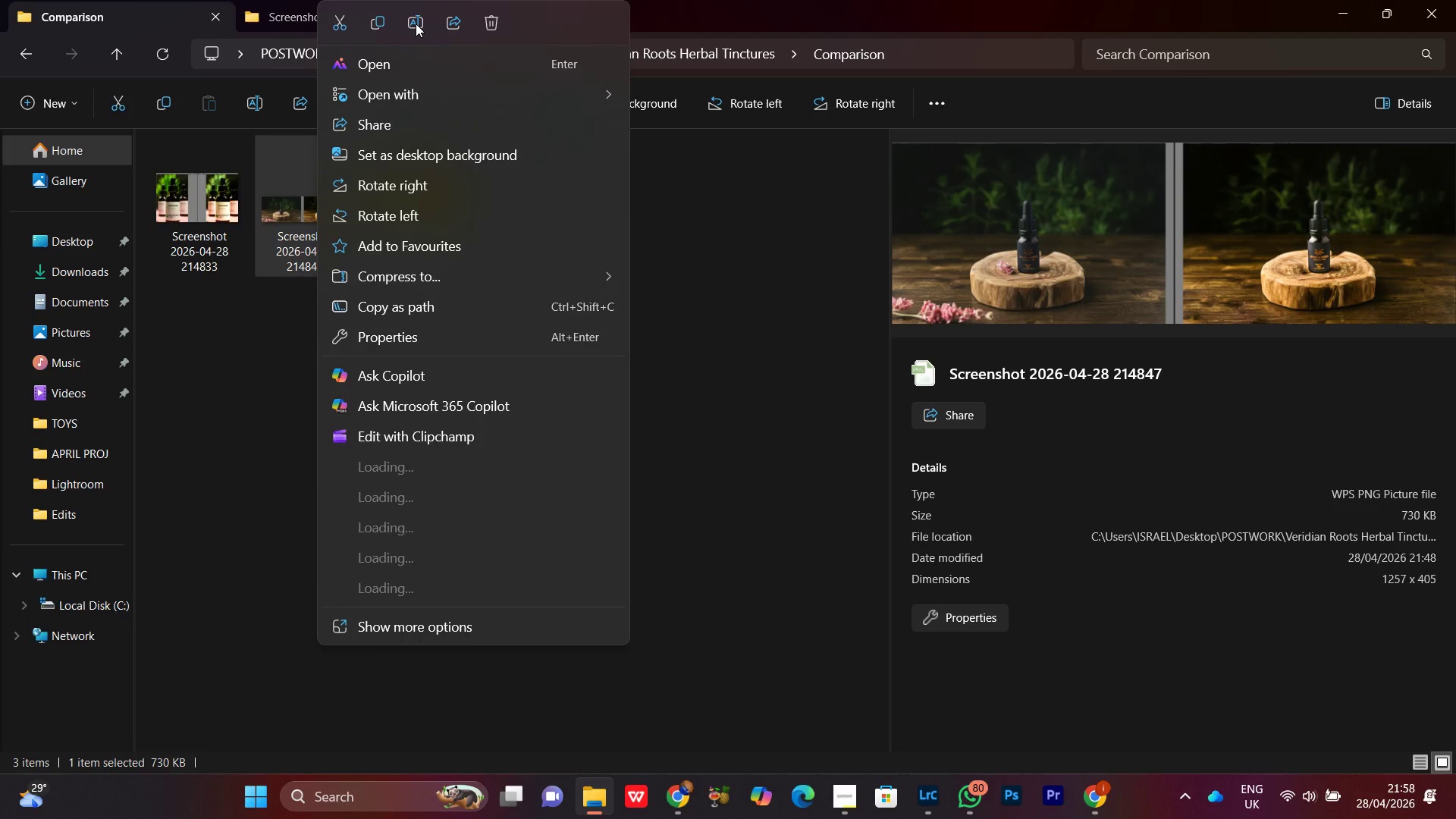 
left_click([416, 24])
 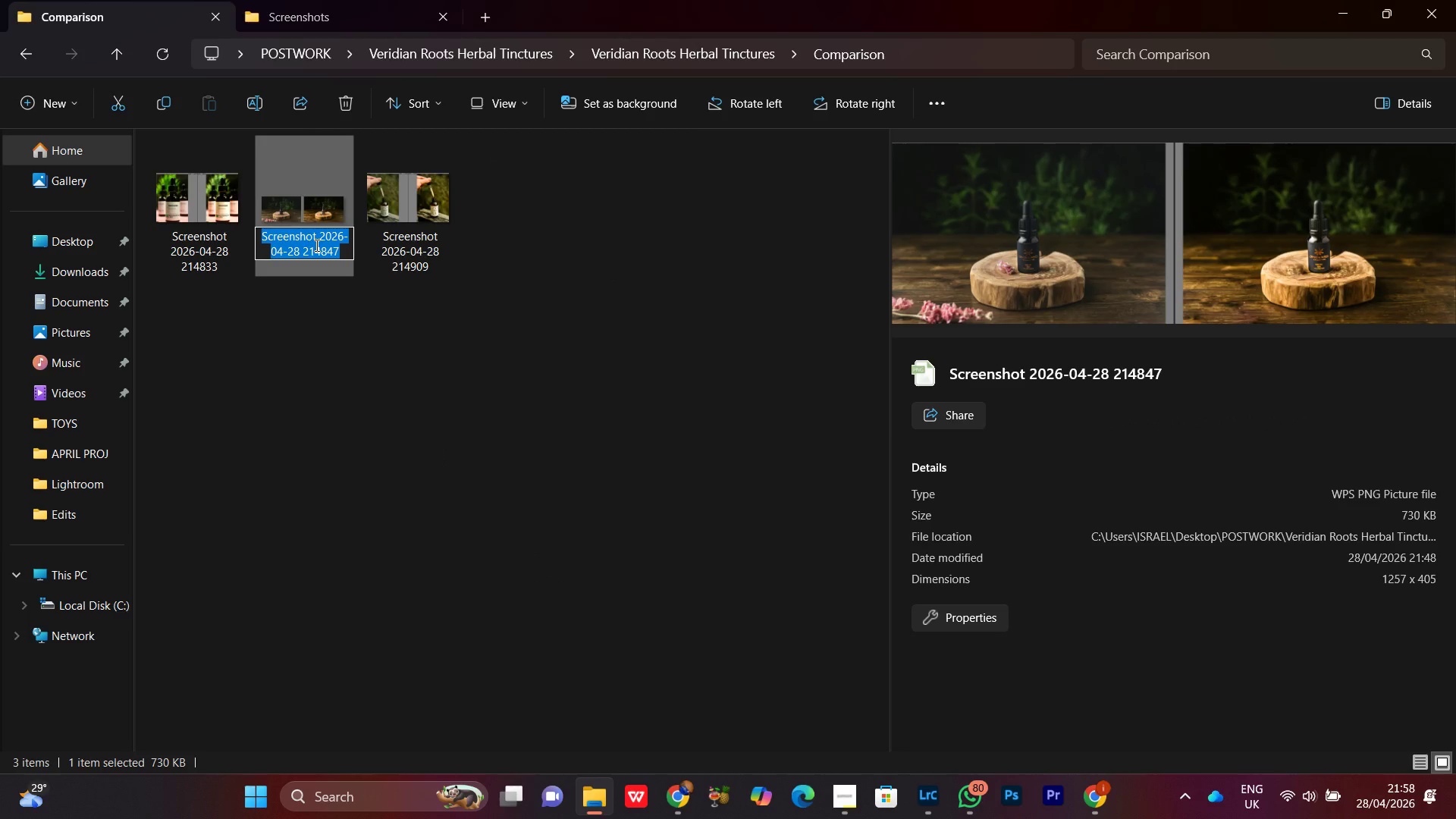 
right_click([315, 244])
 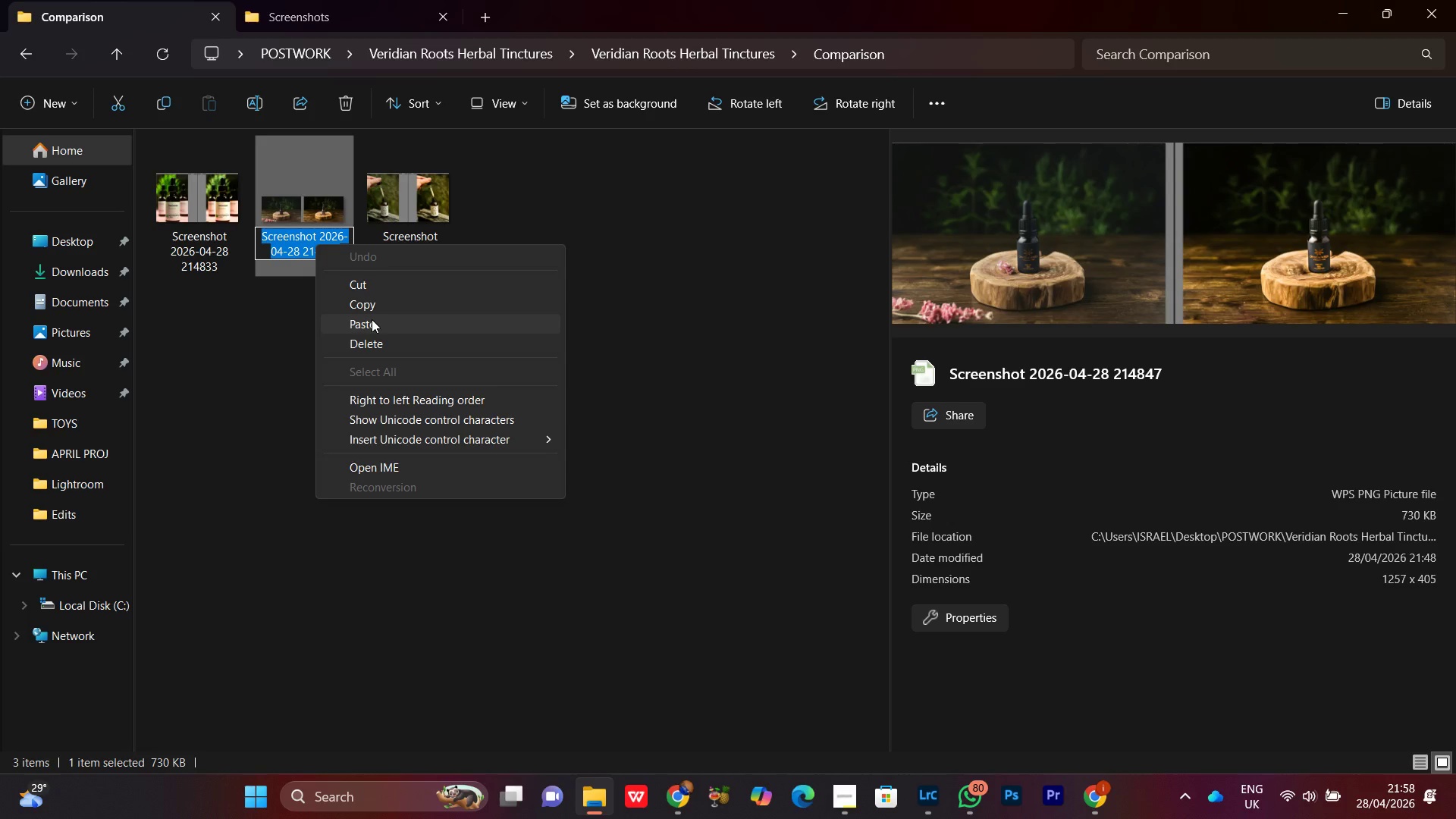 
left_click([372, 319])
 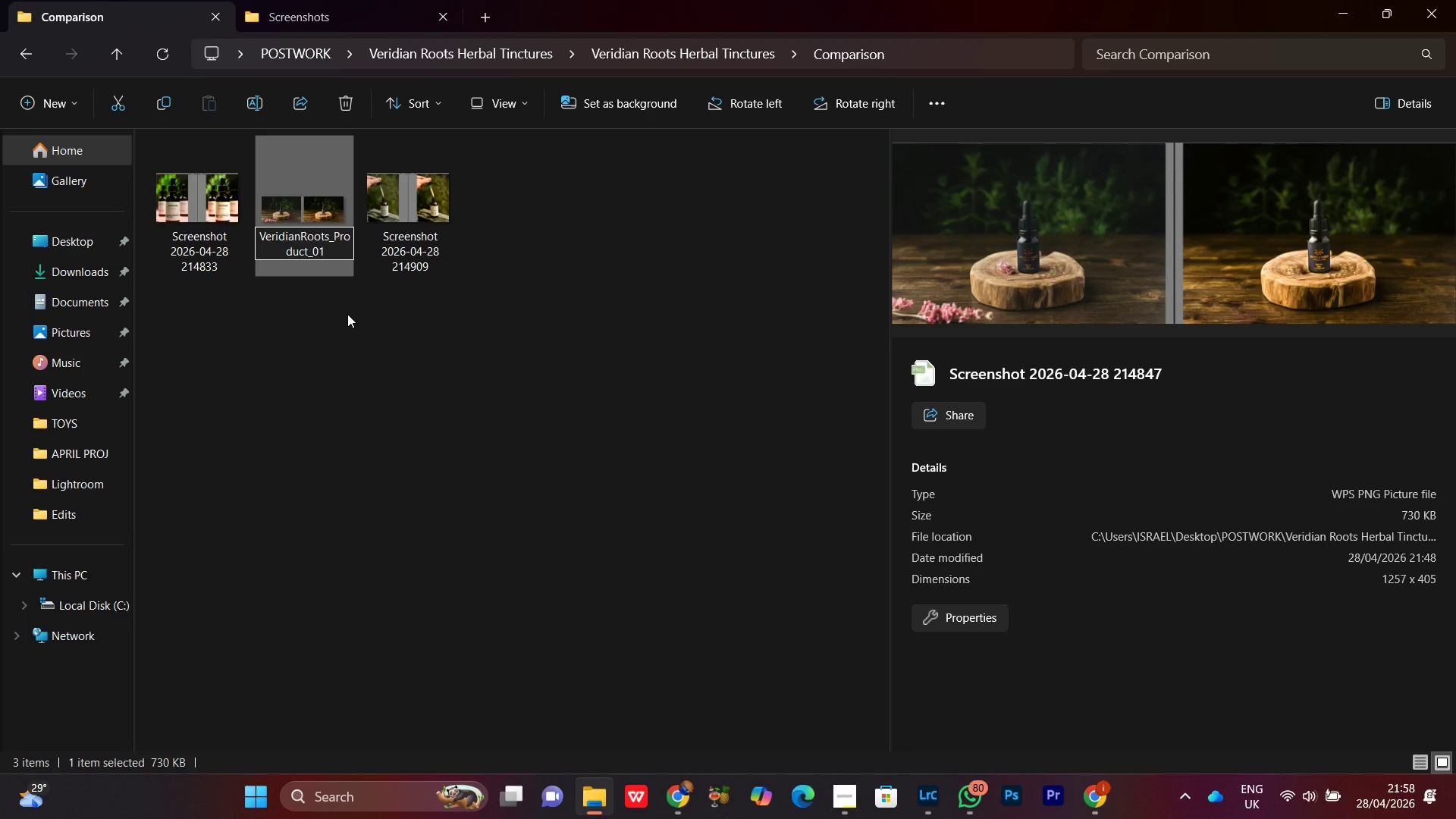 
type(_Comparison)
 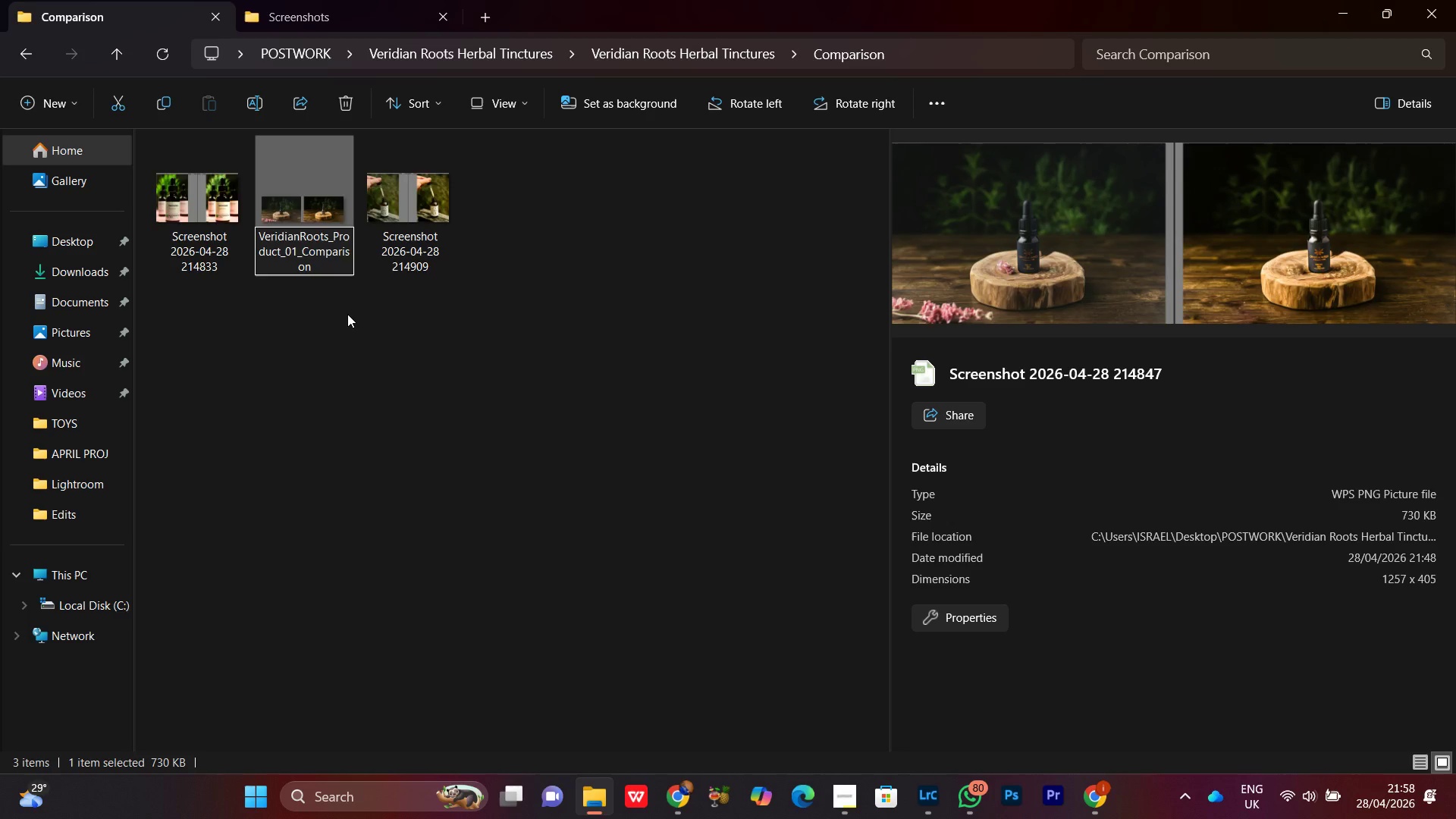 
key(Enter)
 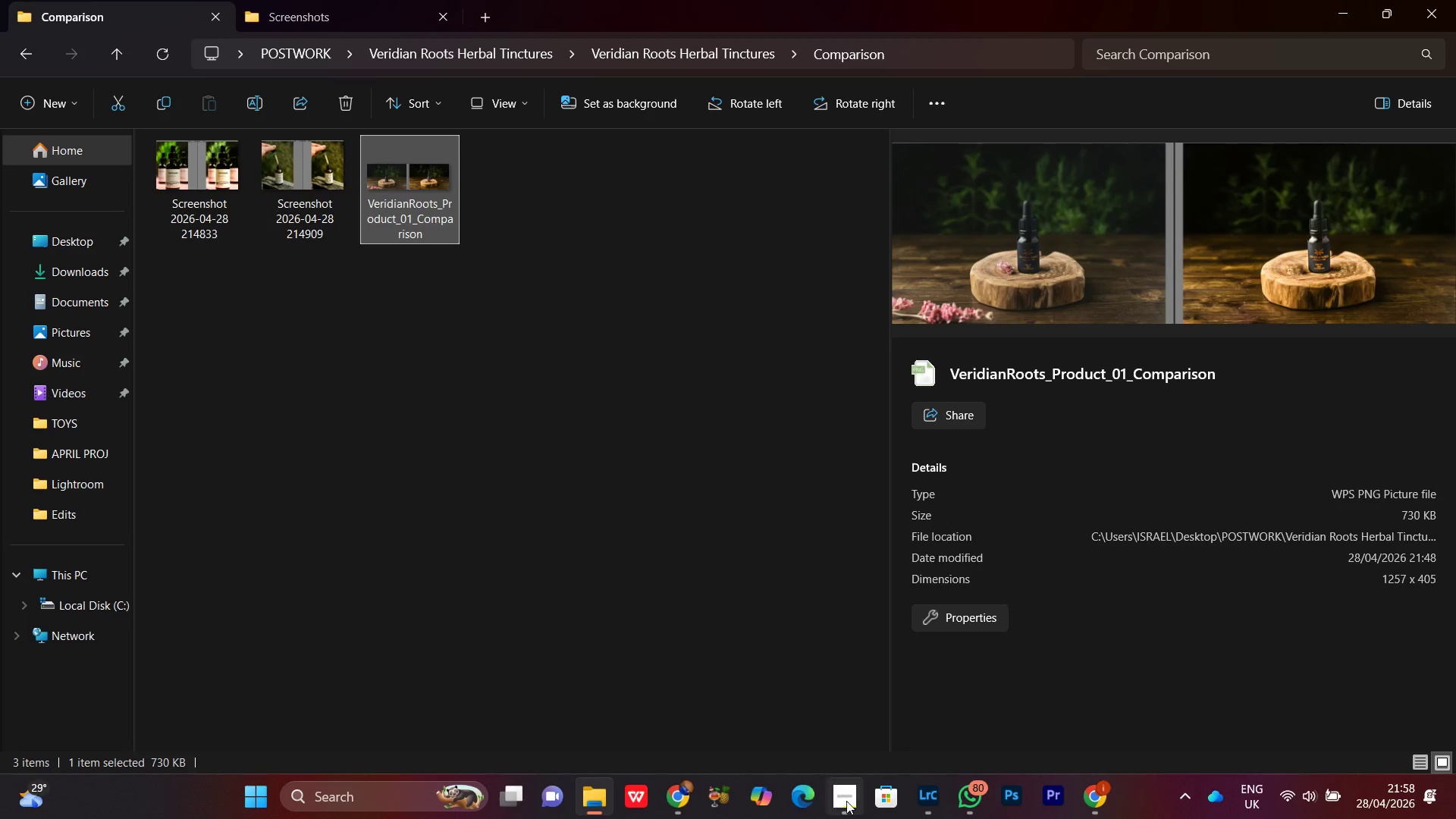 
left_click([846, 802])